 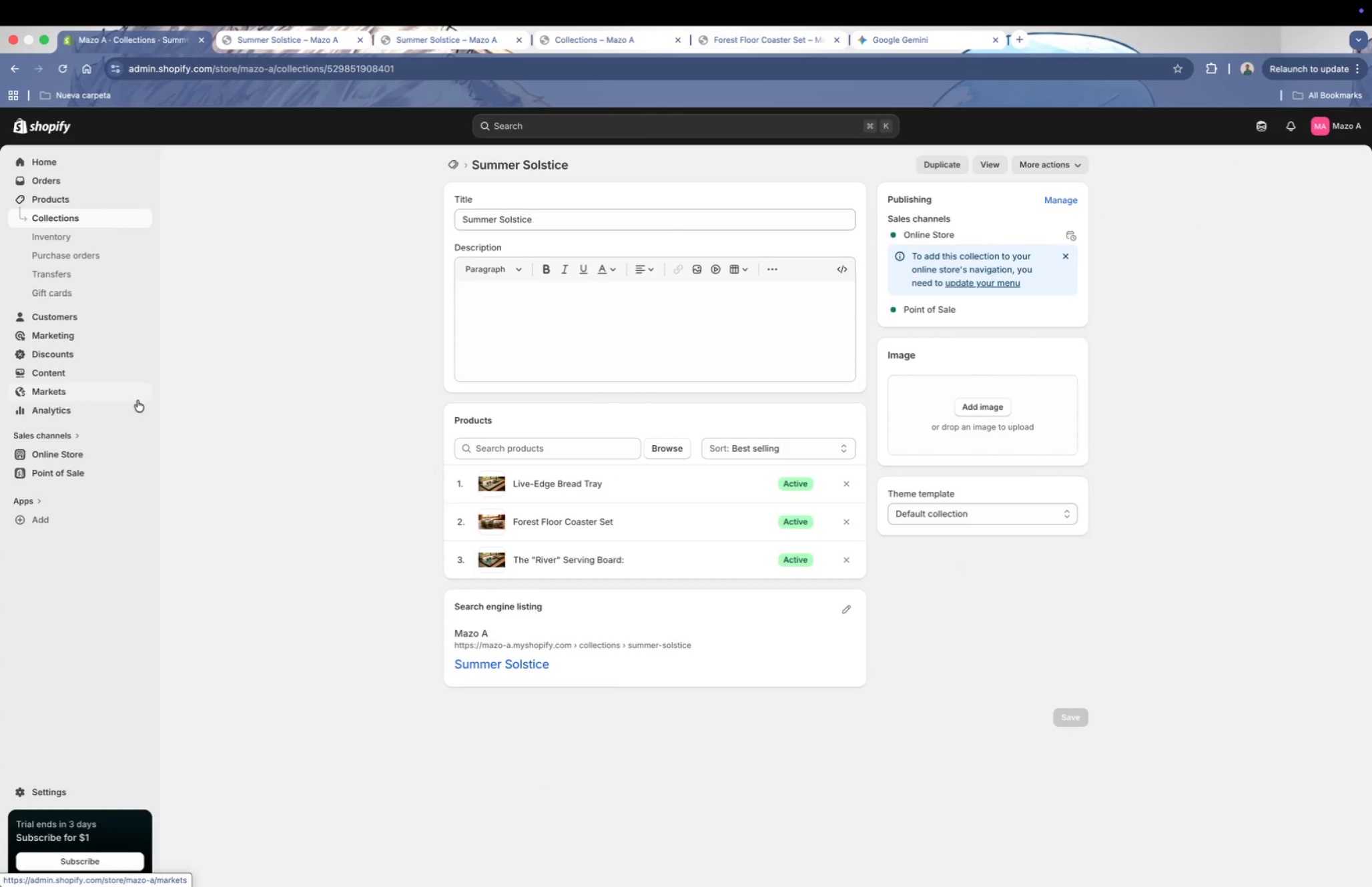 
scroll: coordinate [224, 378], scroll_direction: up, amount: 1.0
 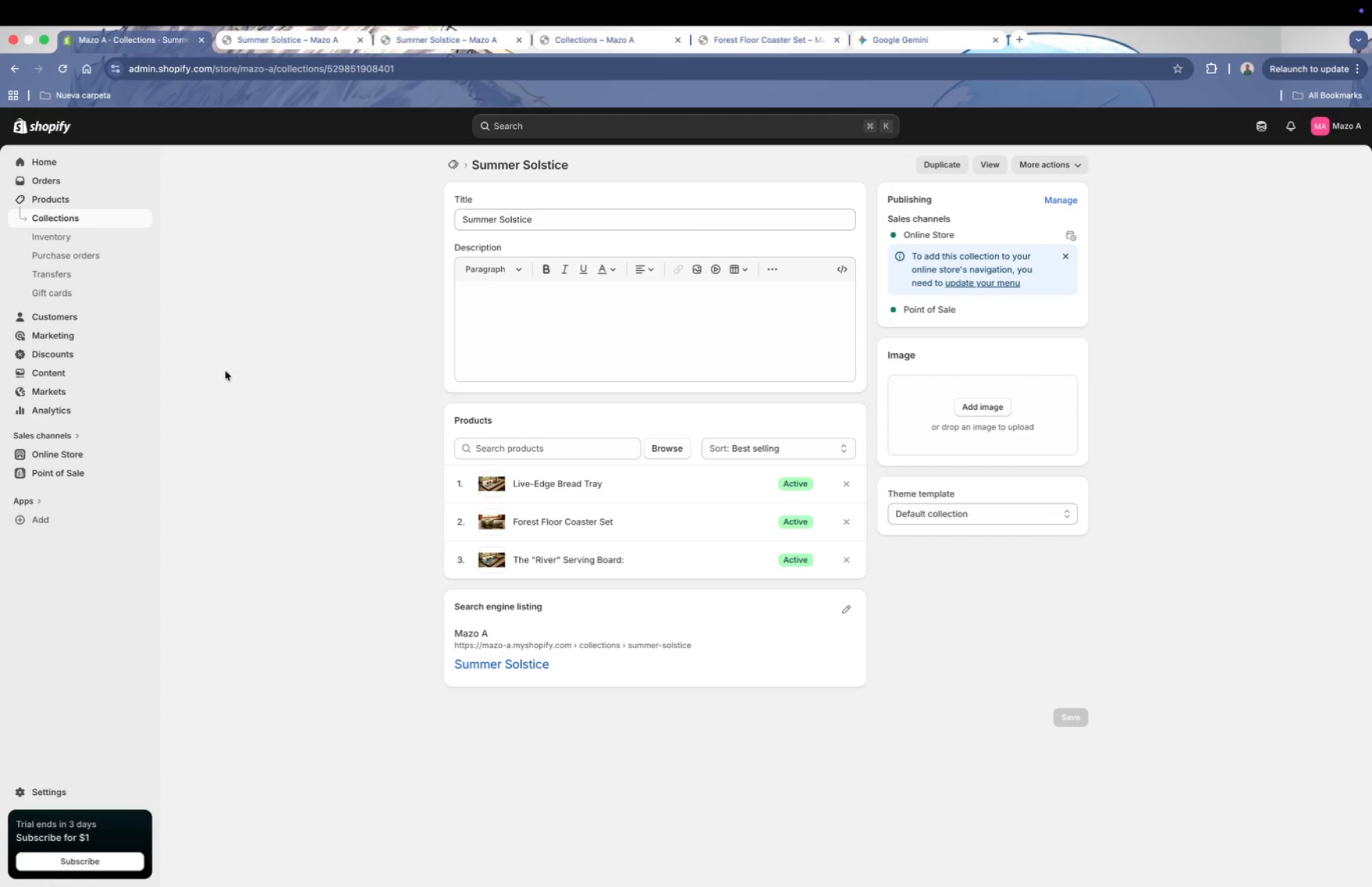 
scroll: coordinate [310, 379], scroll_direction: down, amount: 1.0
 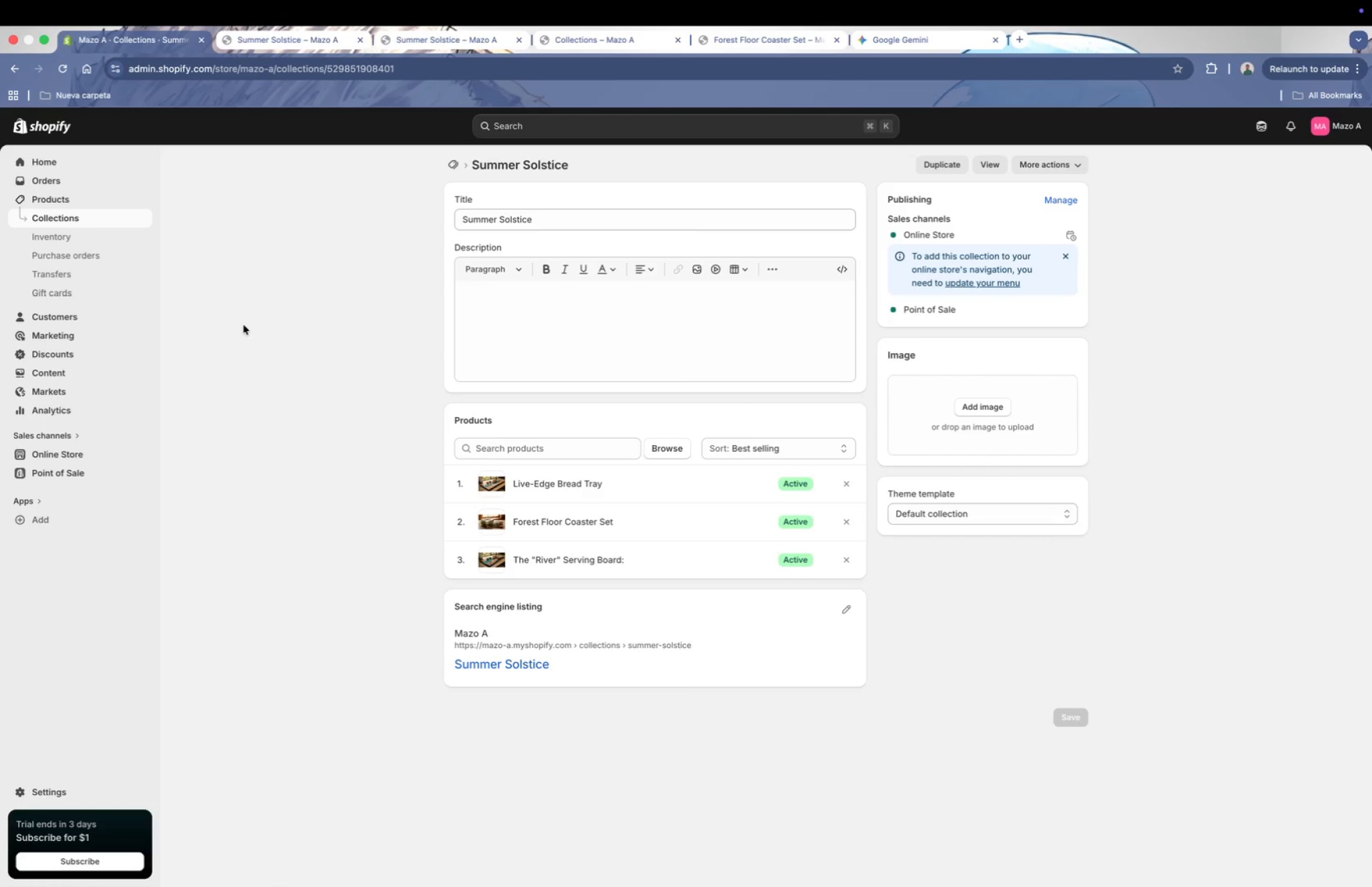 
left_click([232, 332])
 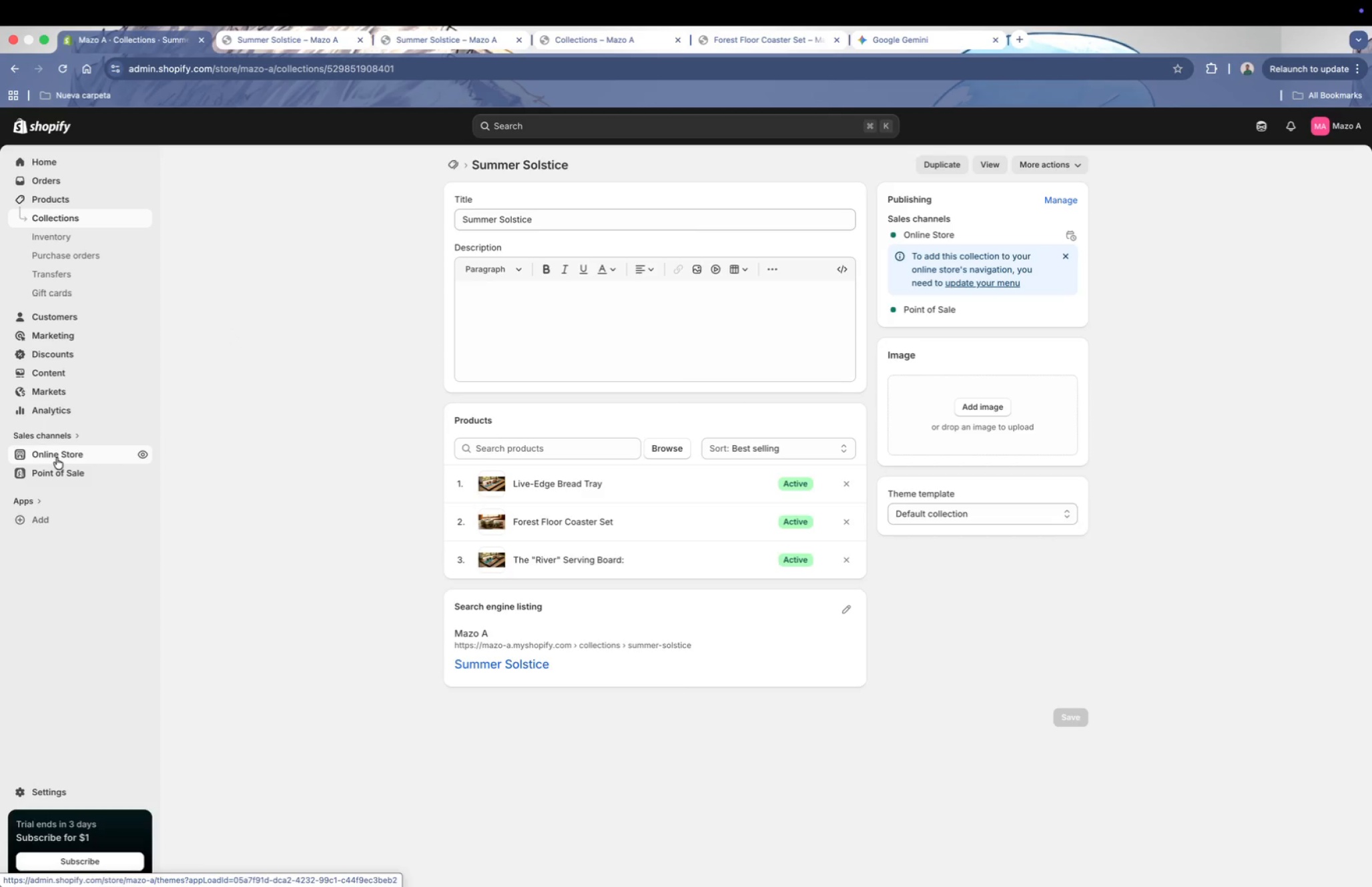 
left_click([57, 458])
 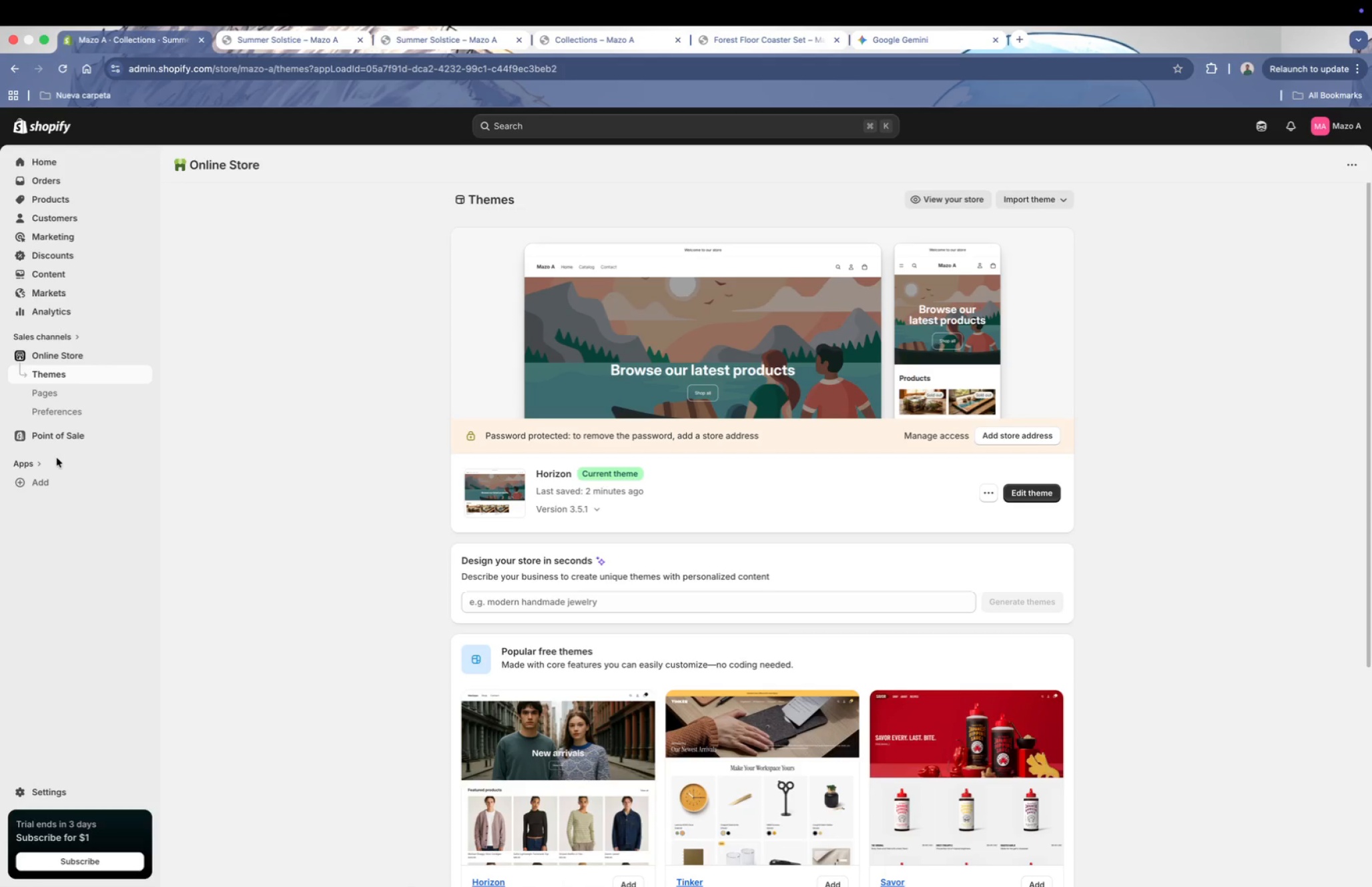 
scroll: coordinate [672, 509], scroll_direction: down, amount: 7.0
 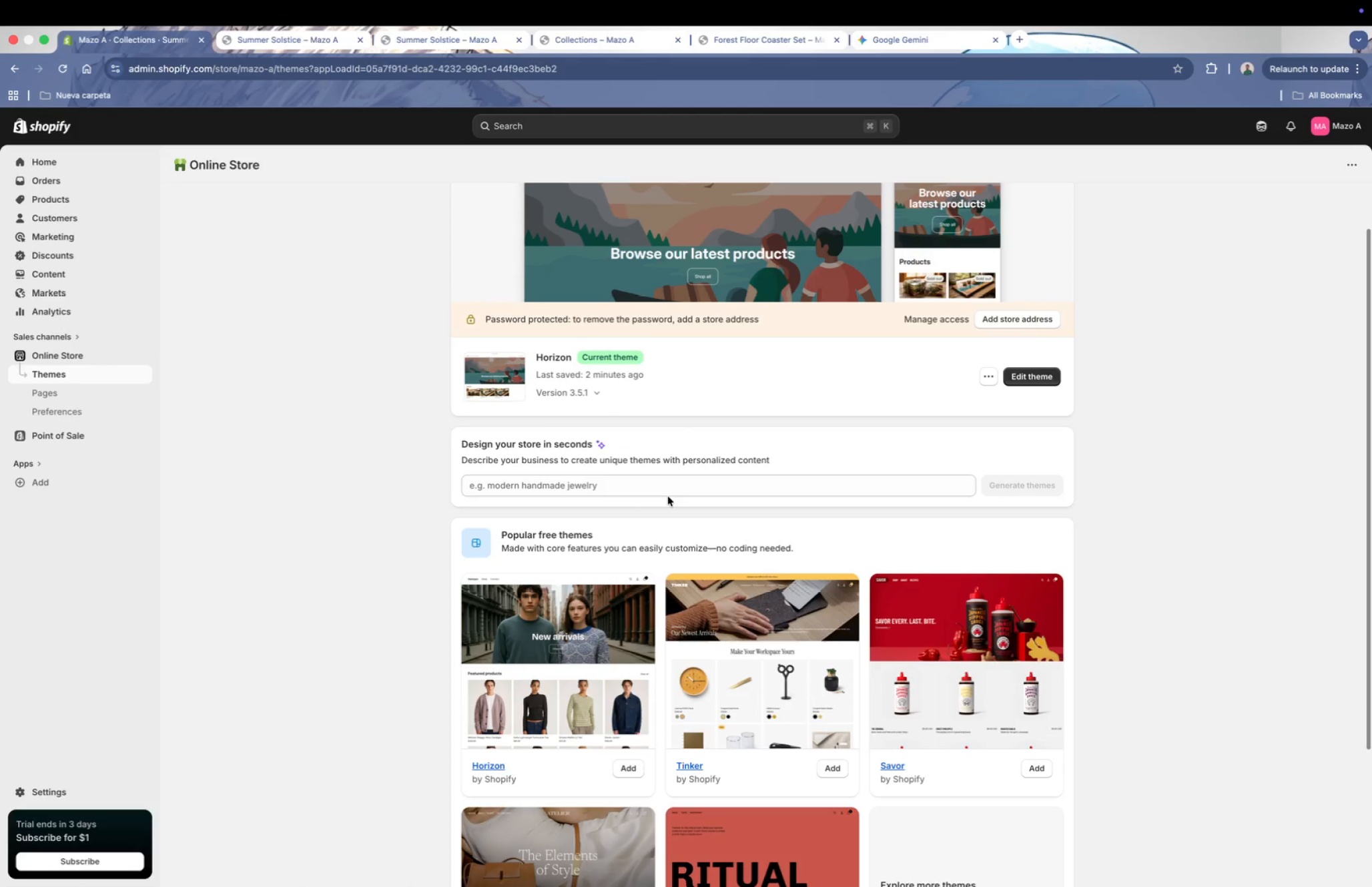 
wait(8.64)
 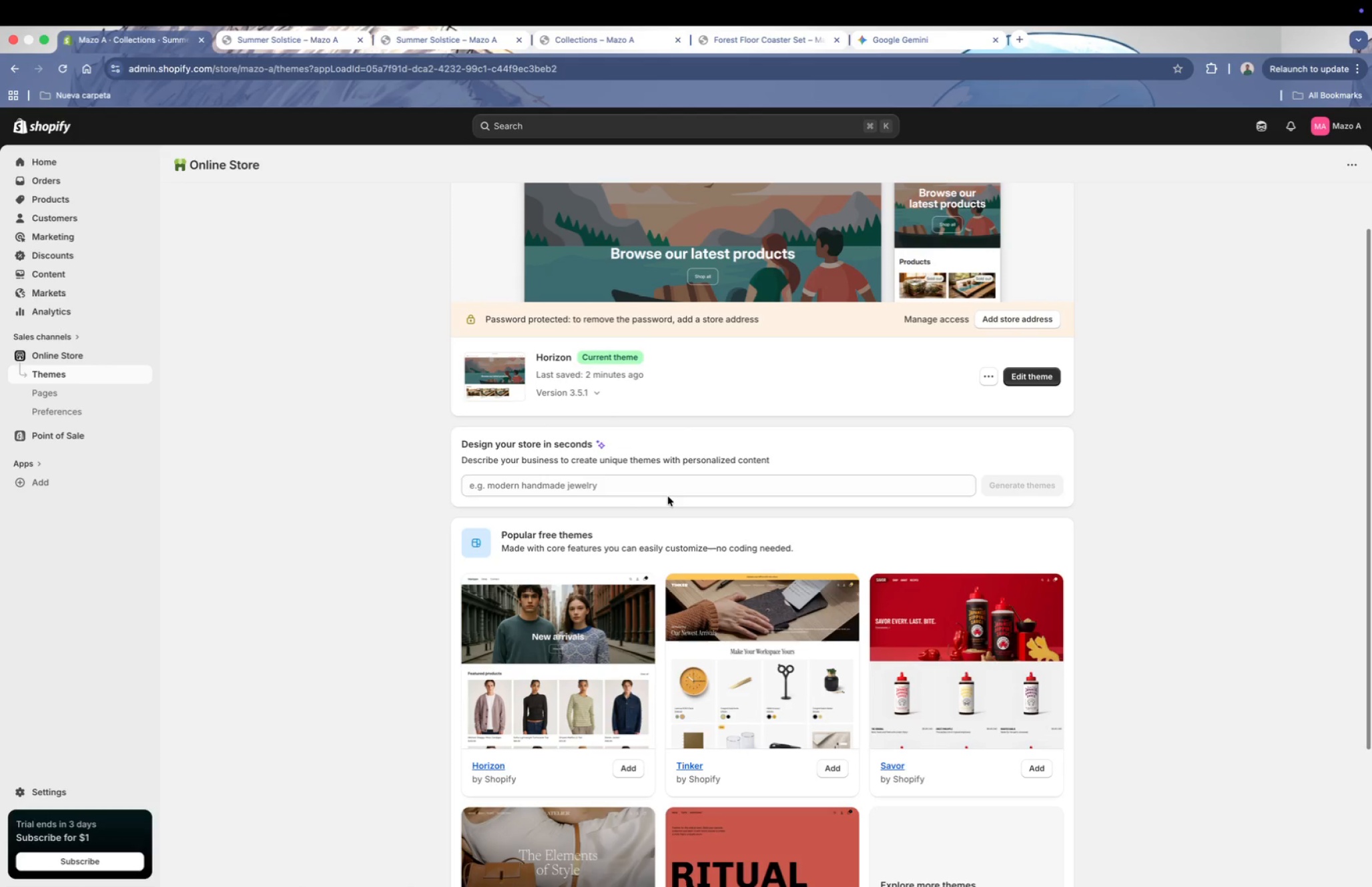 
left_click([77, 274])
 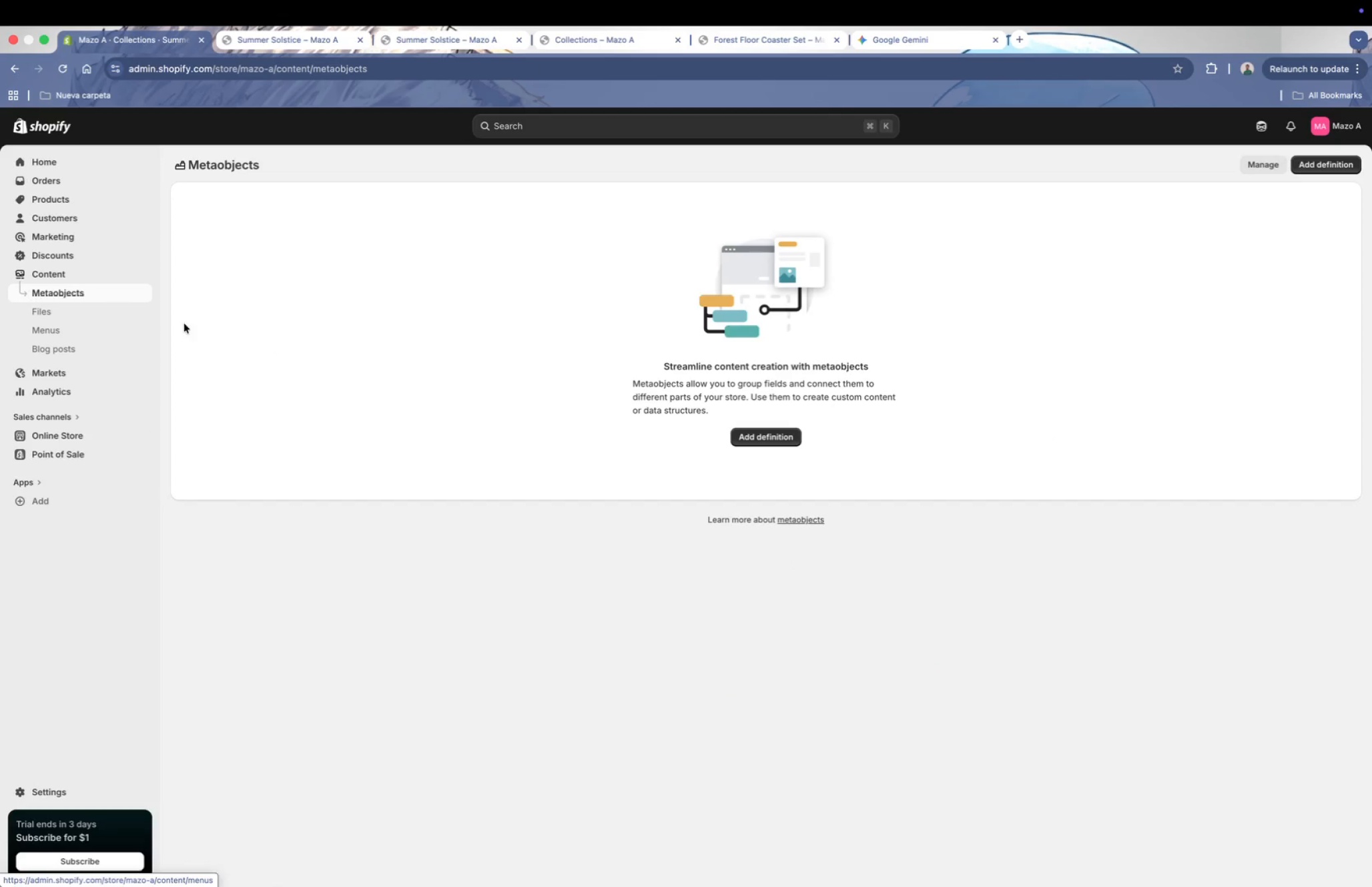 
left_click([77, 335])
 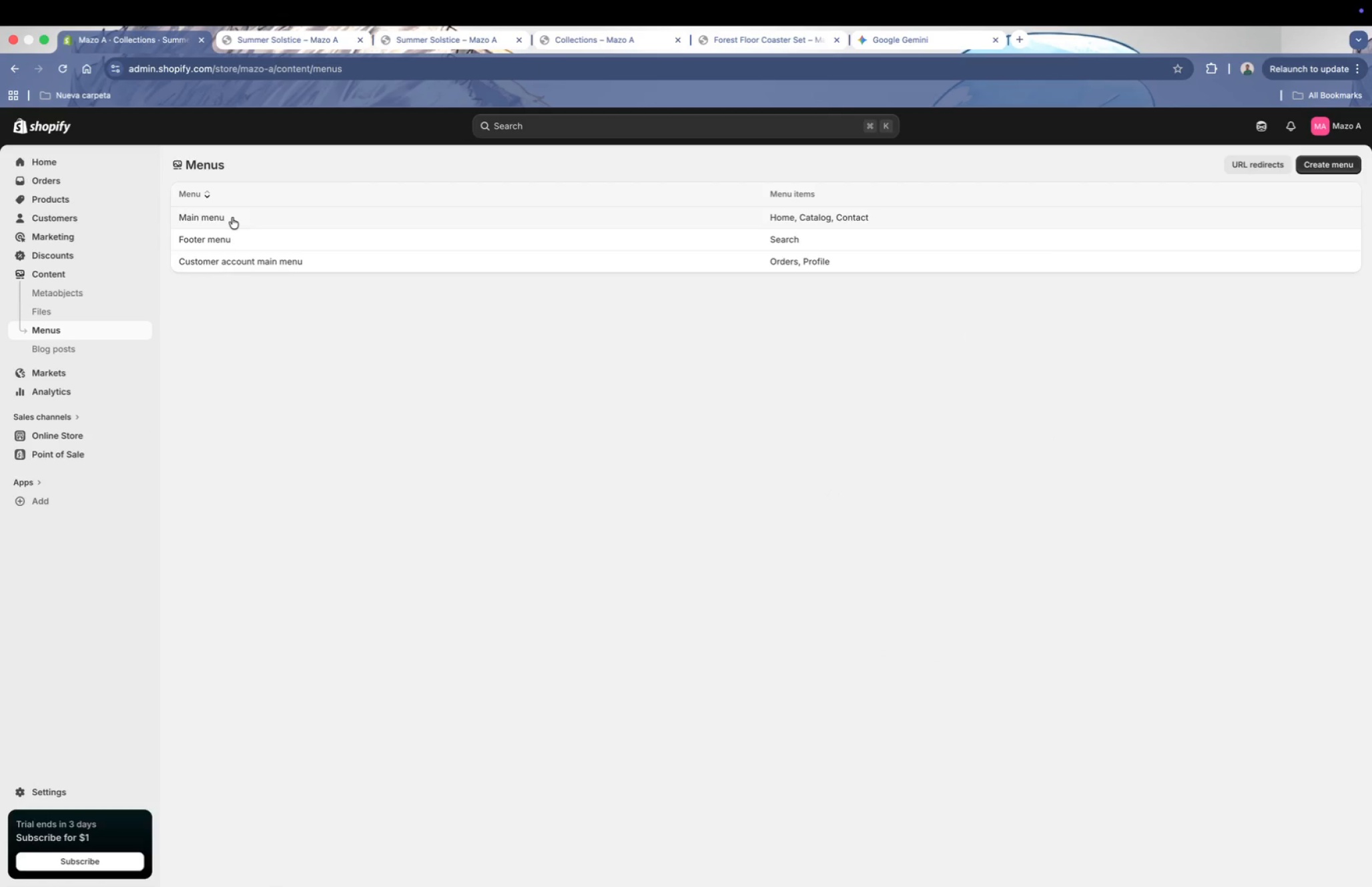 
wait(5.44)
 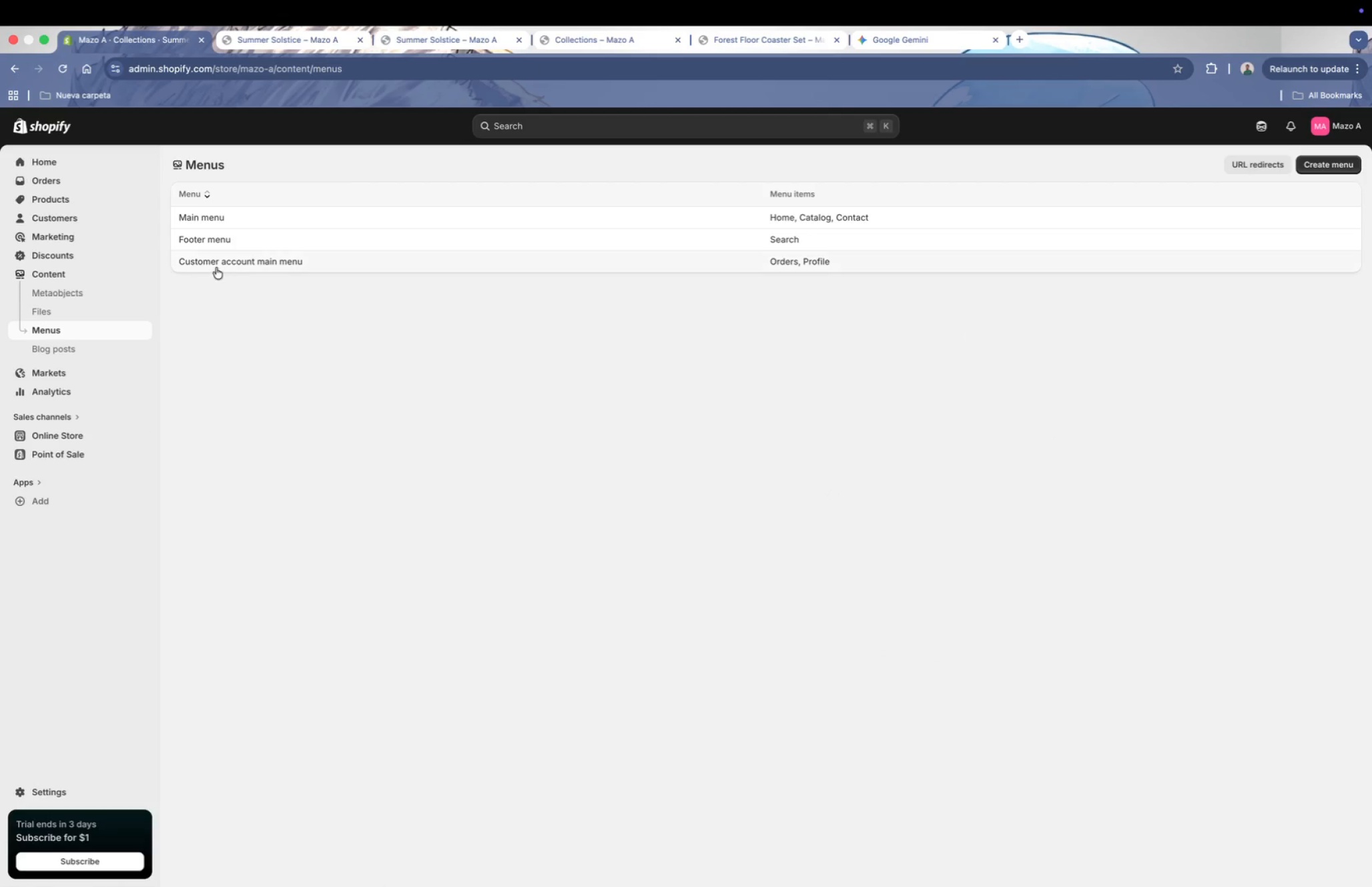 
left_click([236, 217])
 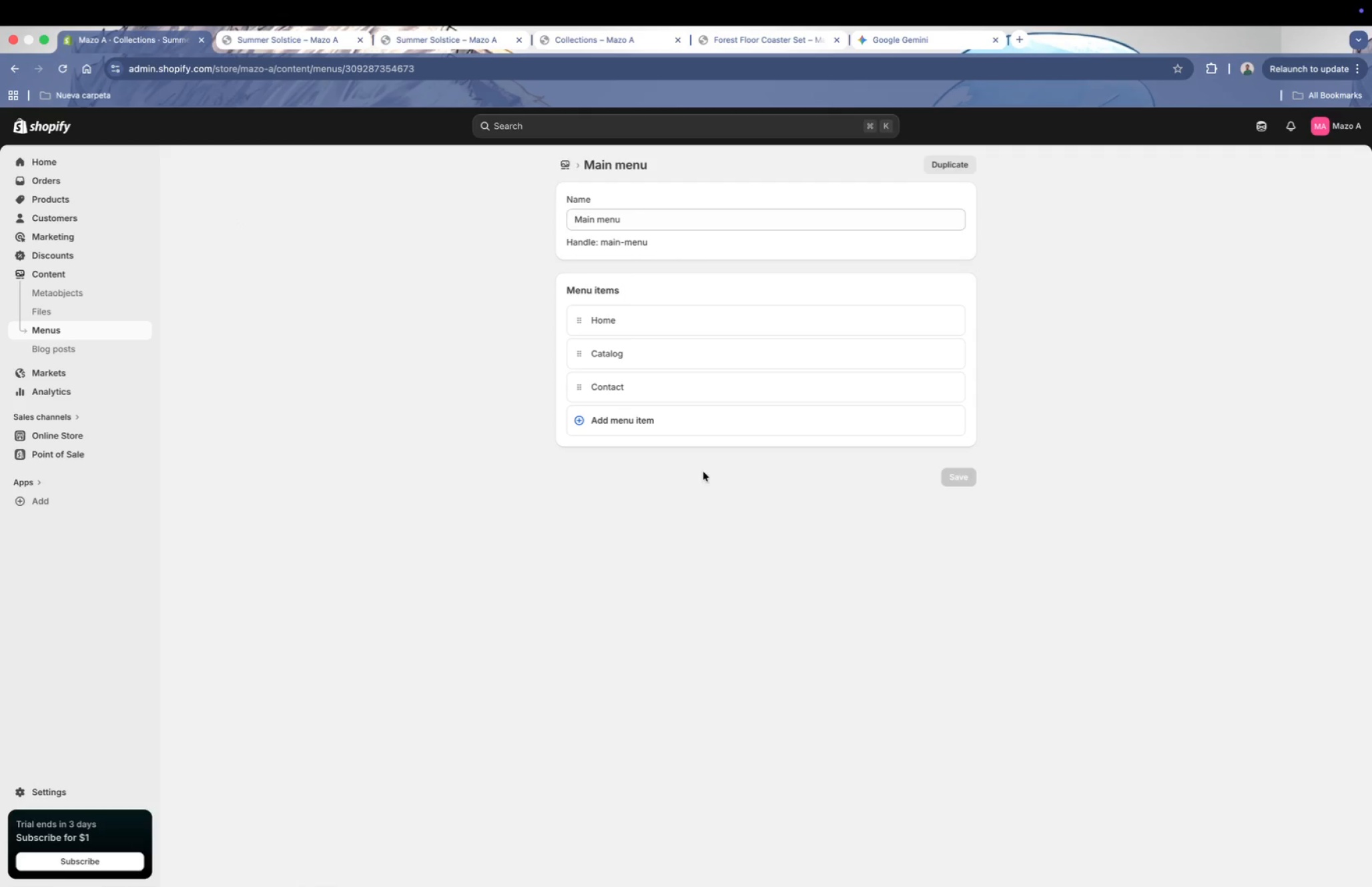 
left_click([605, 422])
 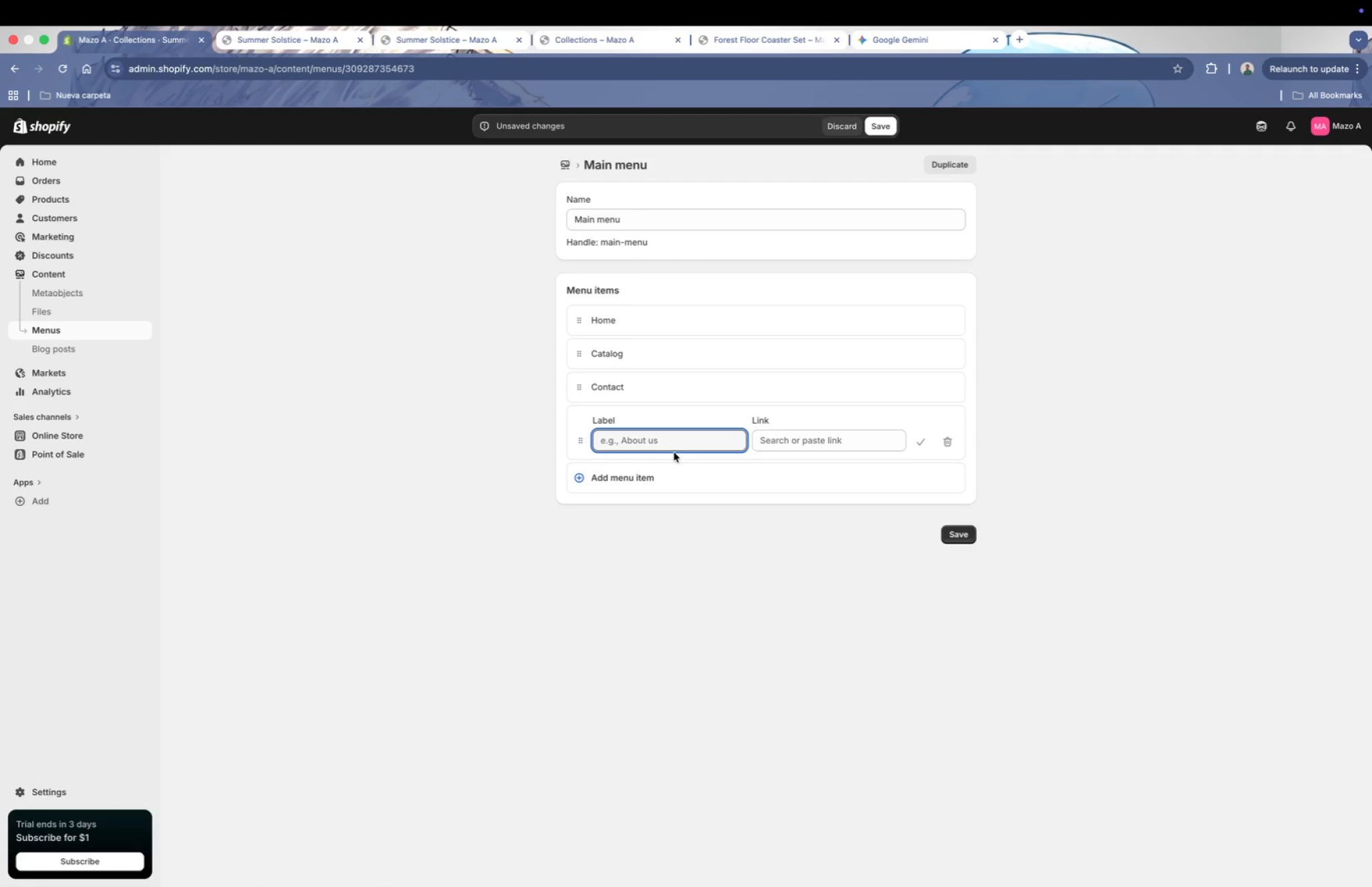 
left_click([650, 445])
 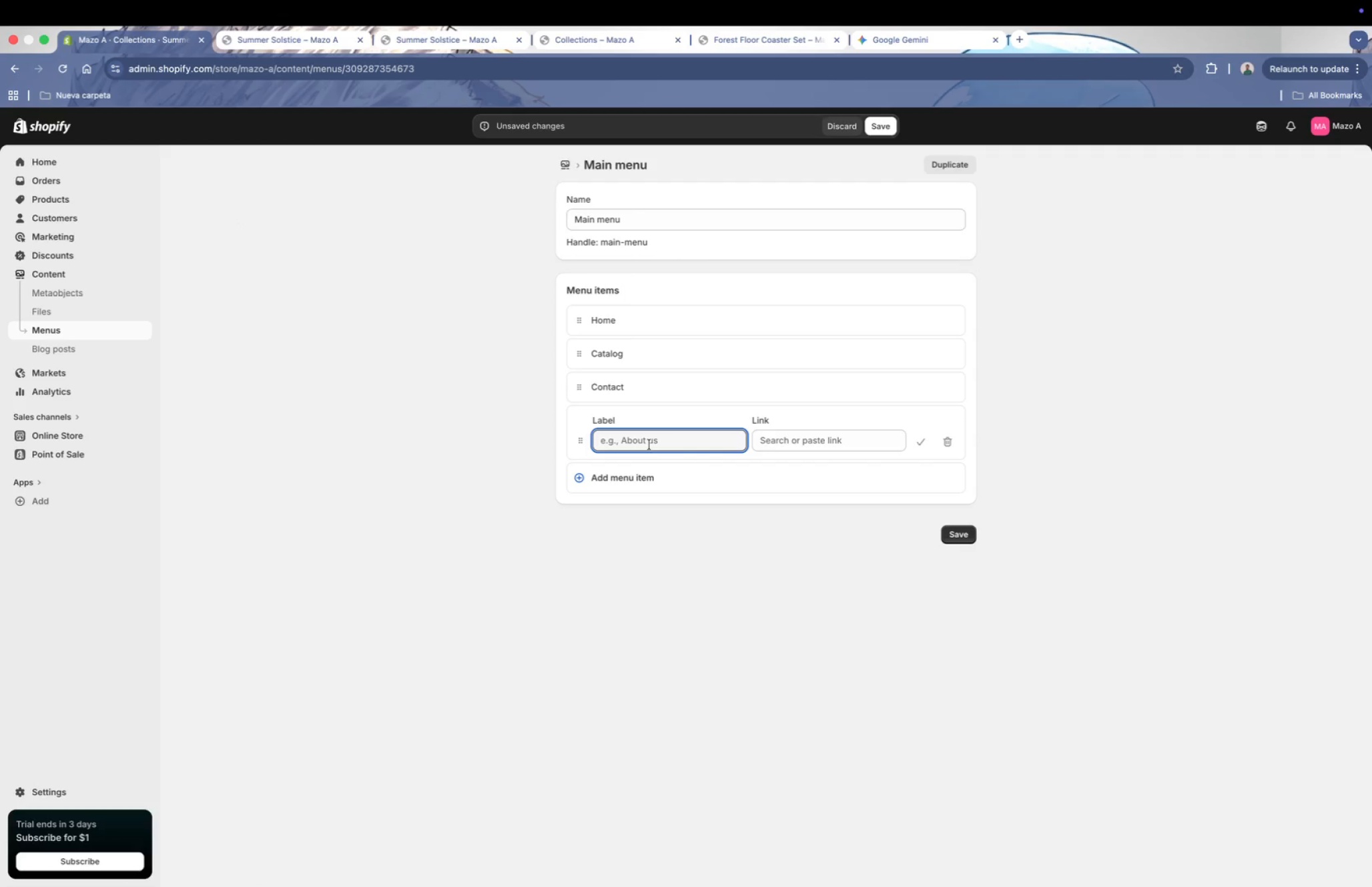 
type(Collection)
 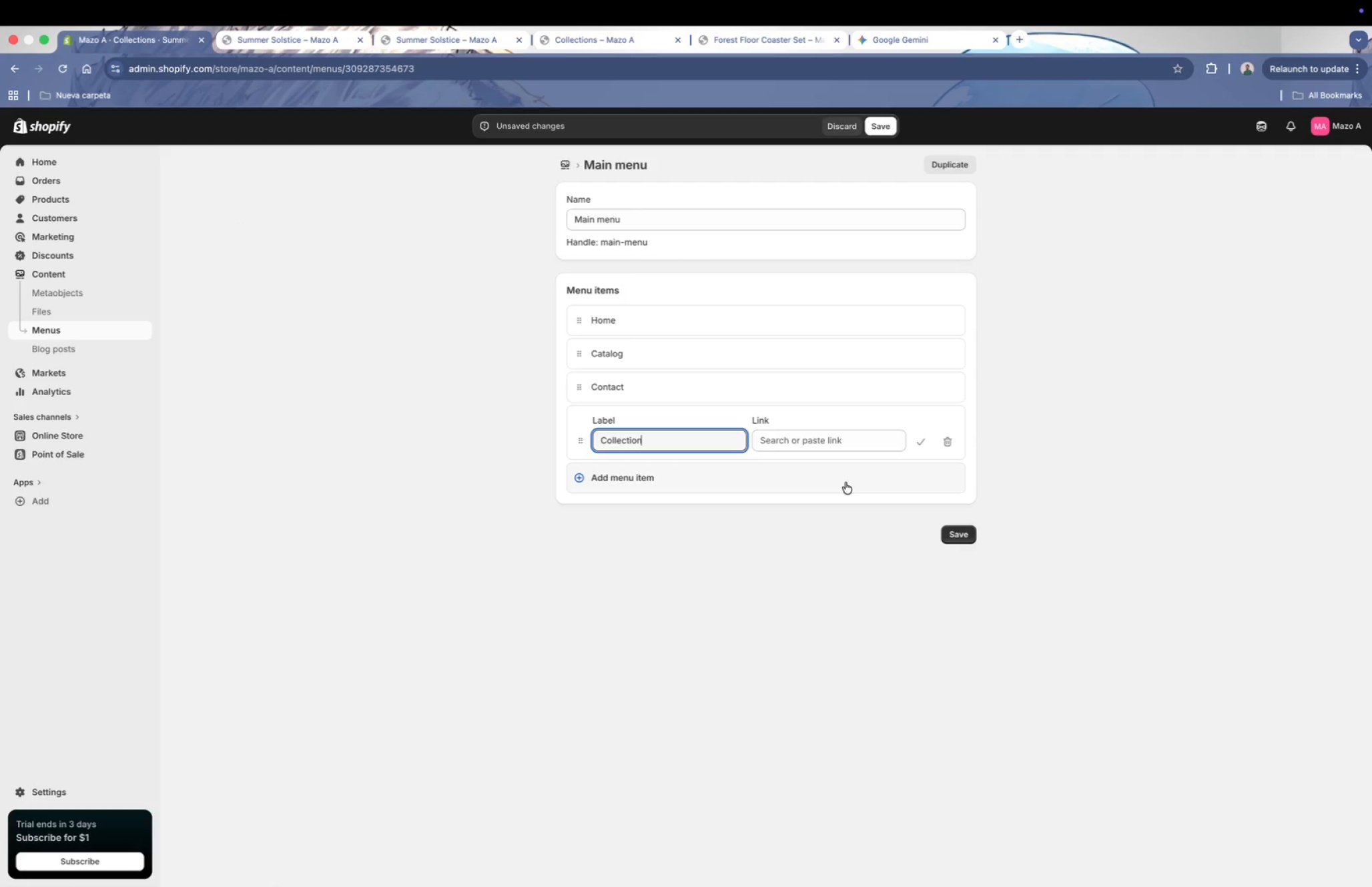 
left_click([829, 444])
 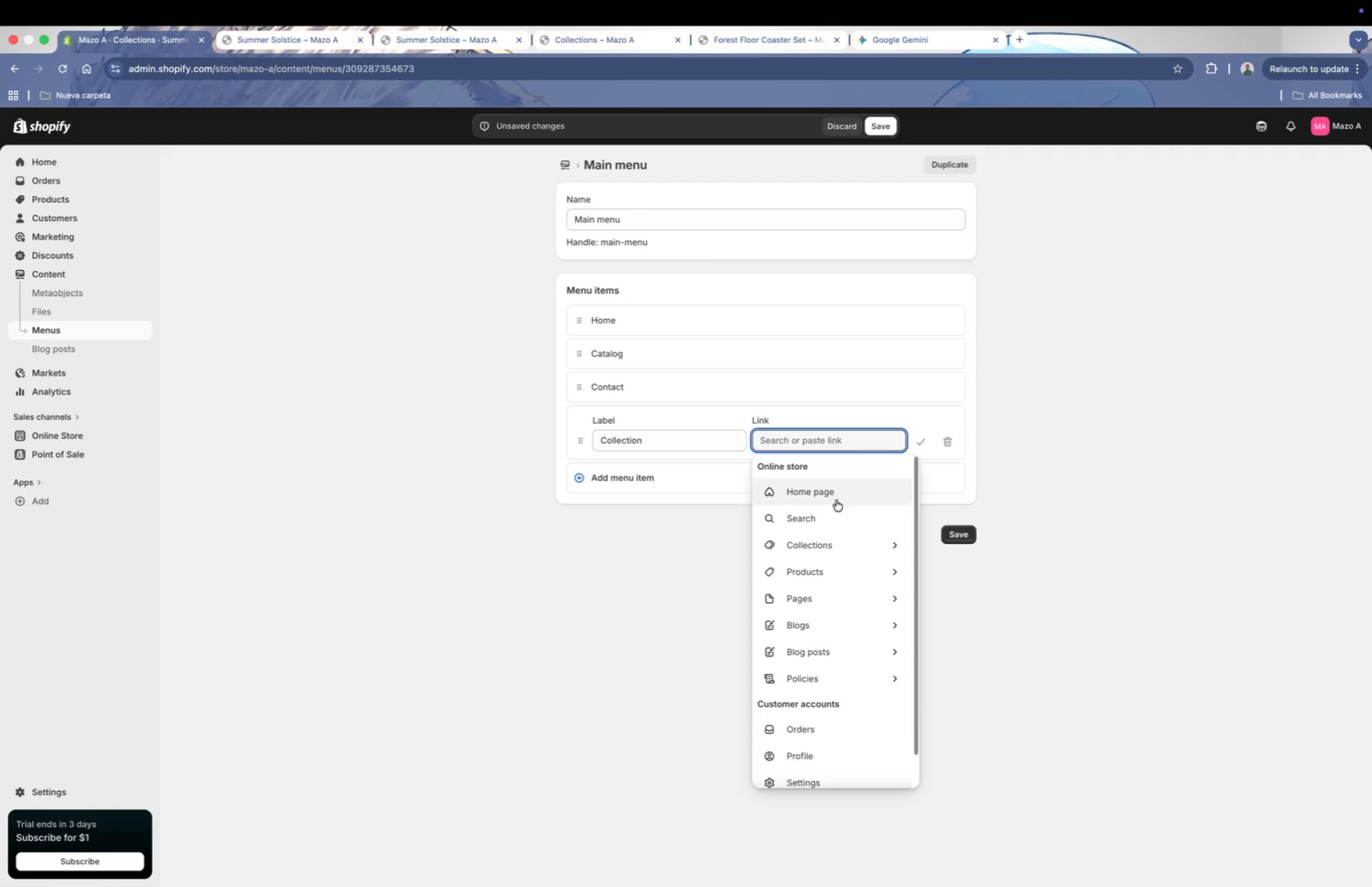 
scroll: coordinate [831, 565], scroll_direction: down, amount: 1.0
 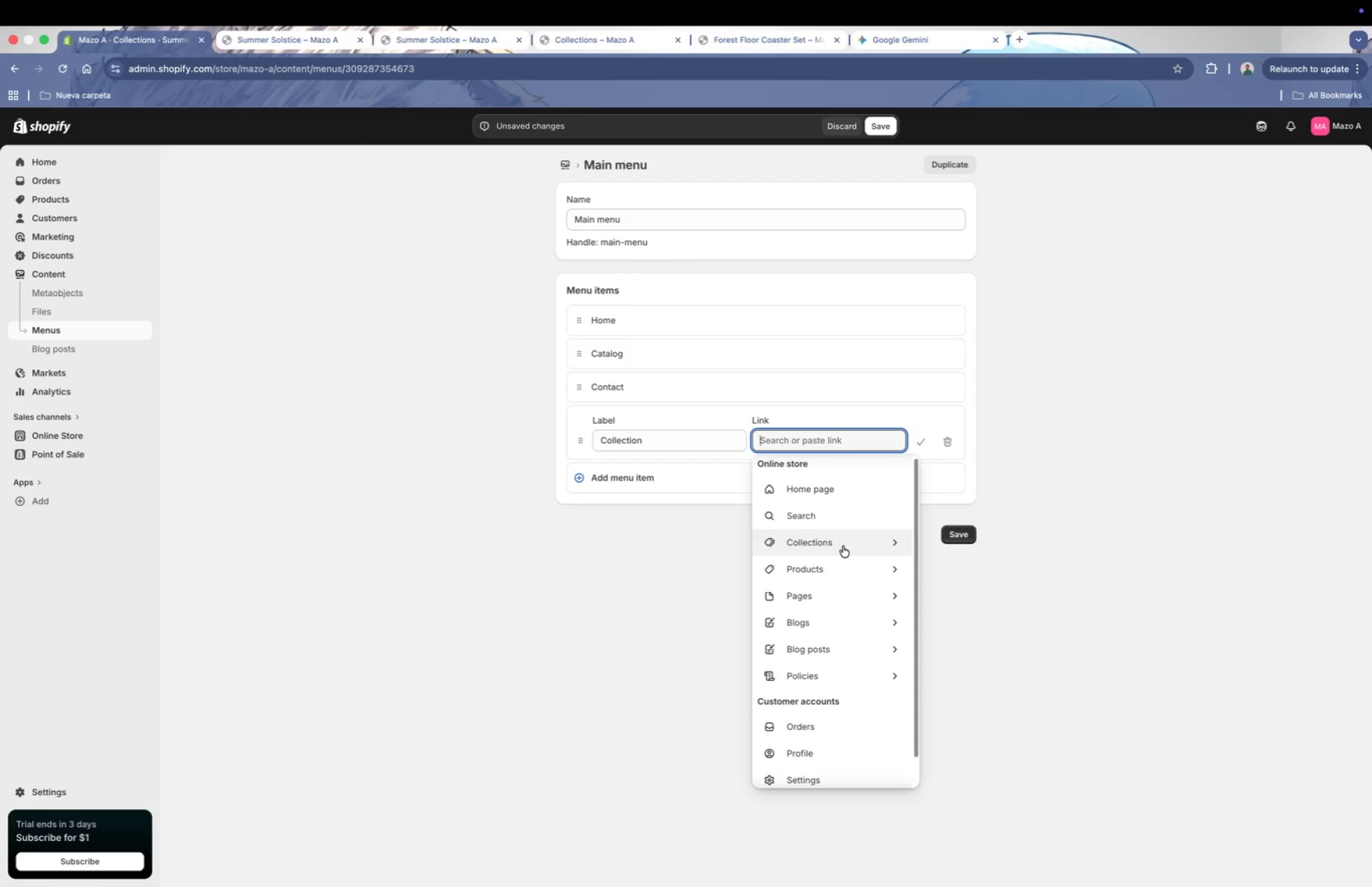 
left_click([843, 546])
 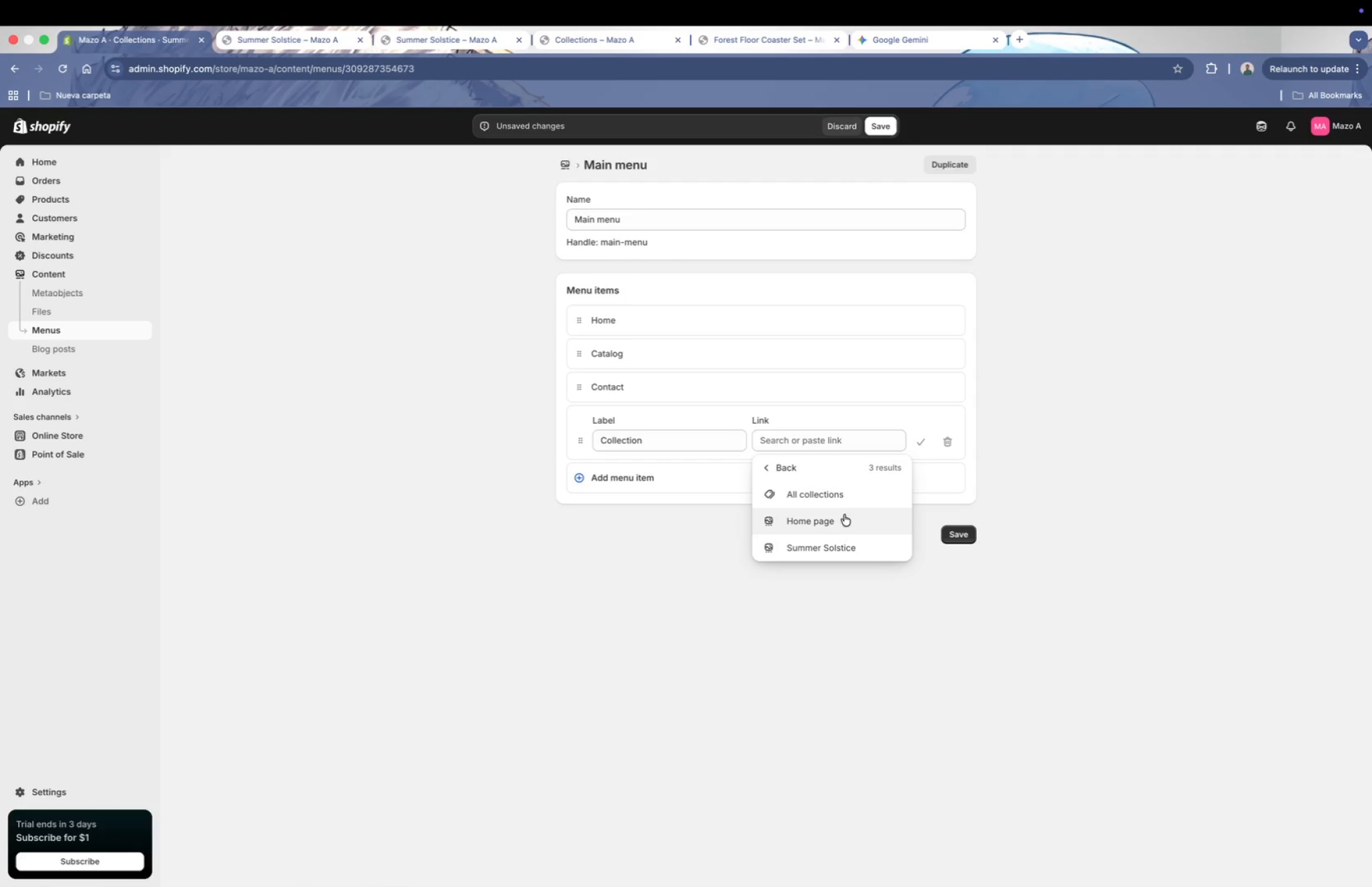 
left_click([847, 541])
 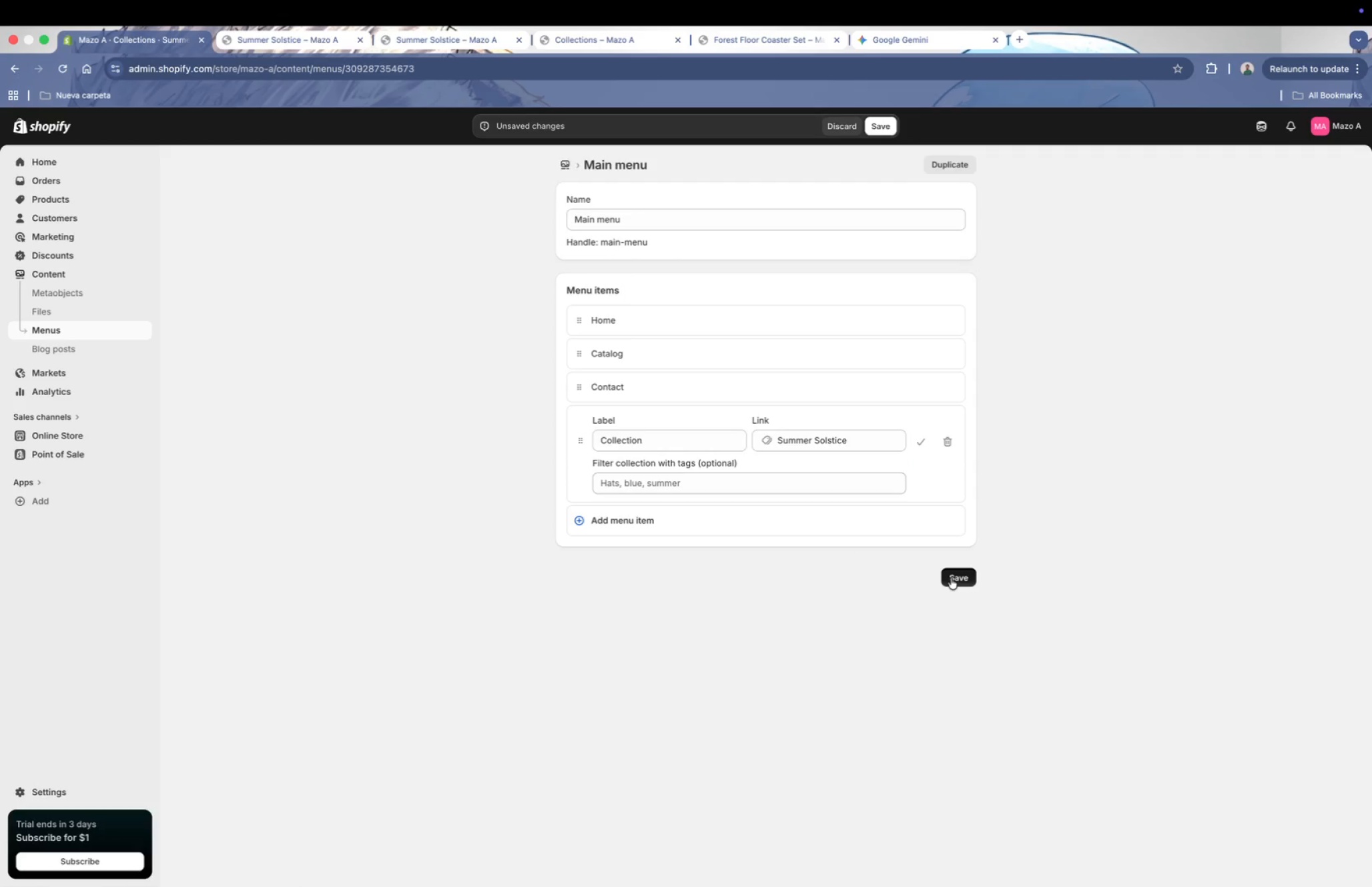 
left_click([951, 578])
 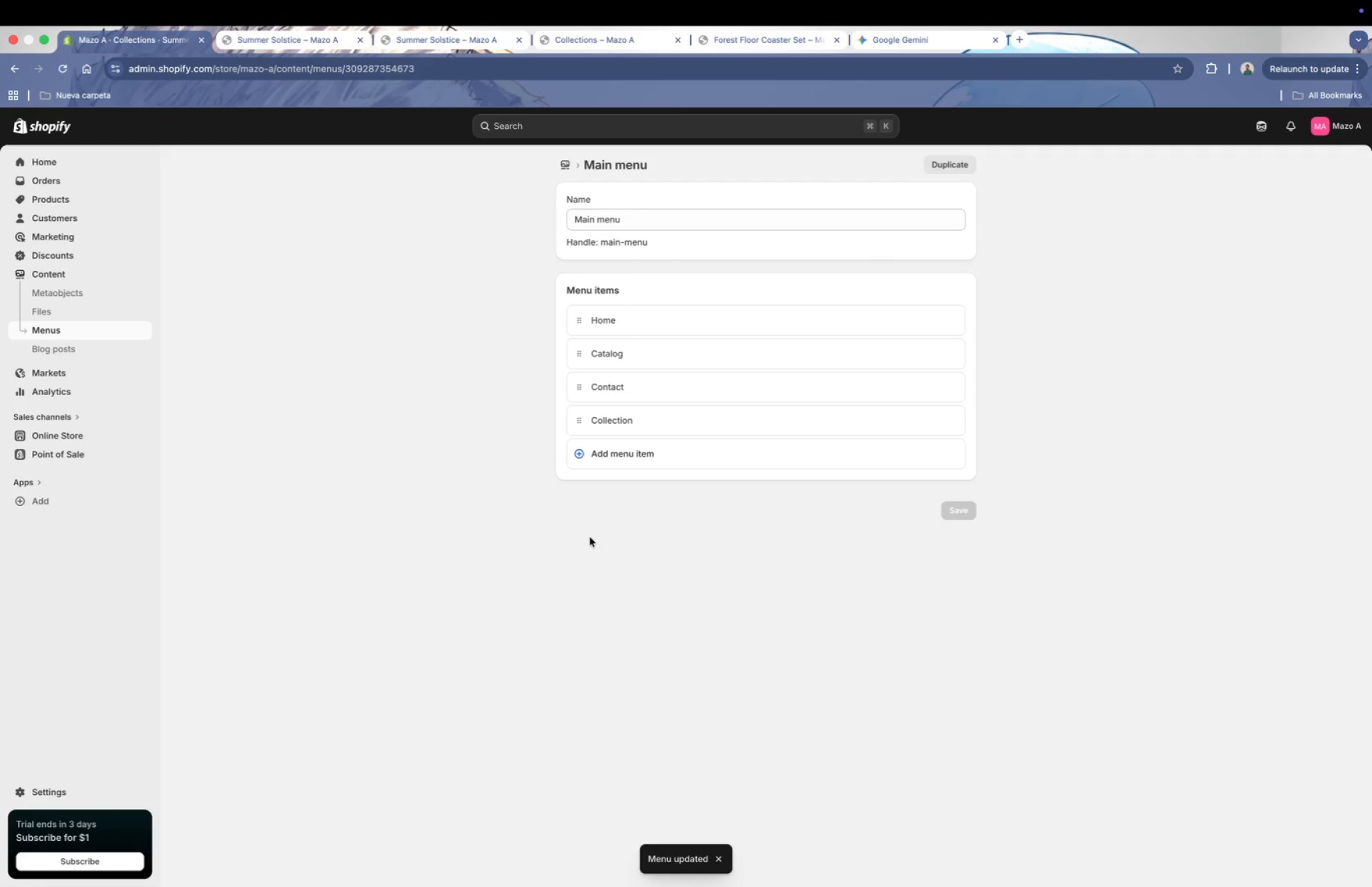 
scroll: coordinate [481, 487], scroll_direction: up, amount: 7.0
 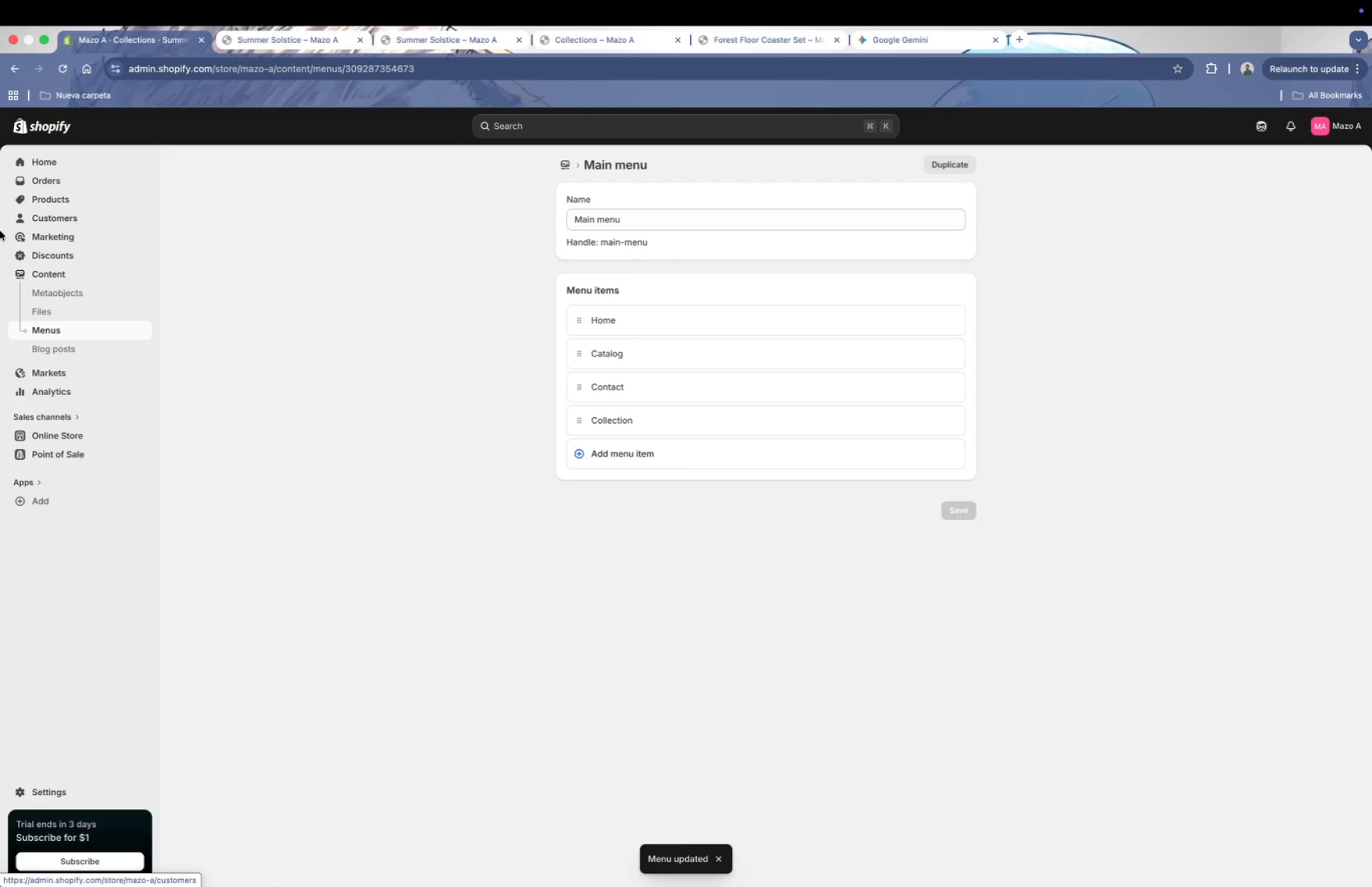 
scroll: coordinate [11, 65], scroll_direction: down, amount: 2.0
 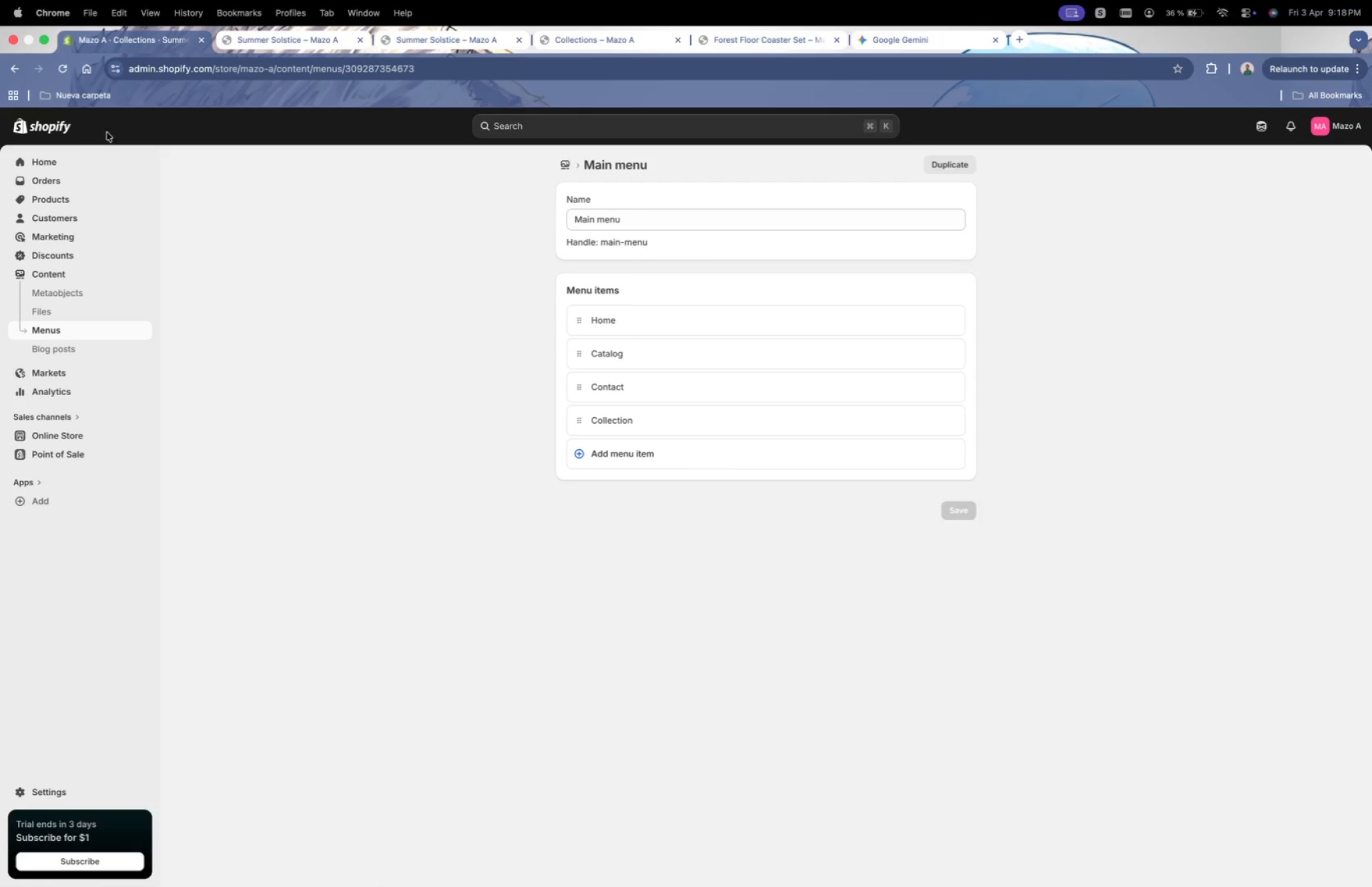 
left_click([65, 158])
 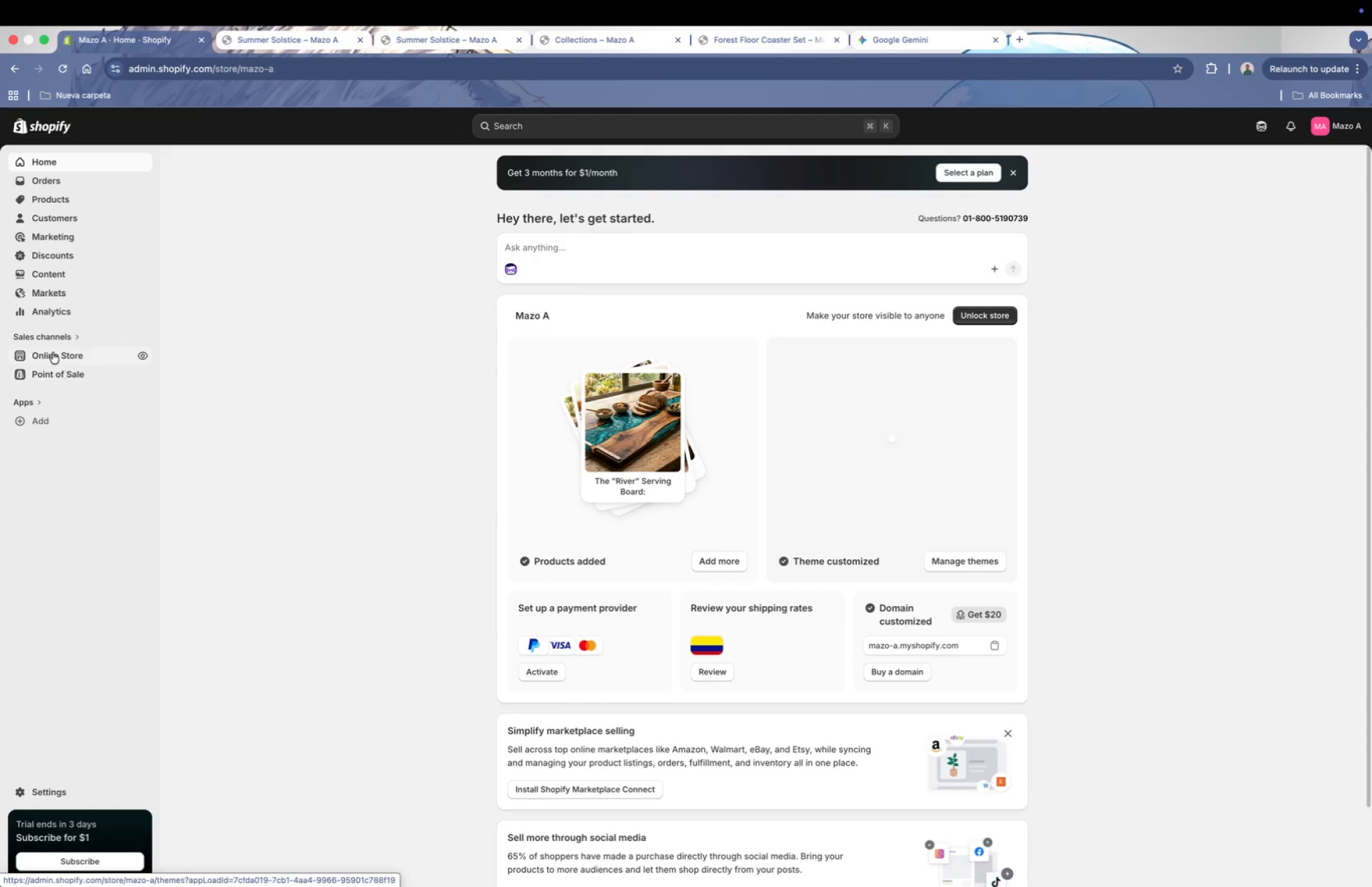 
left_click([53, 336])
 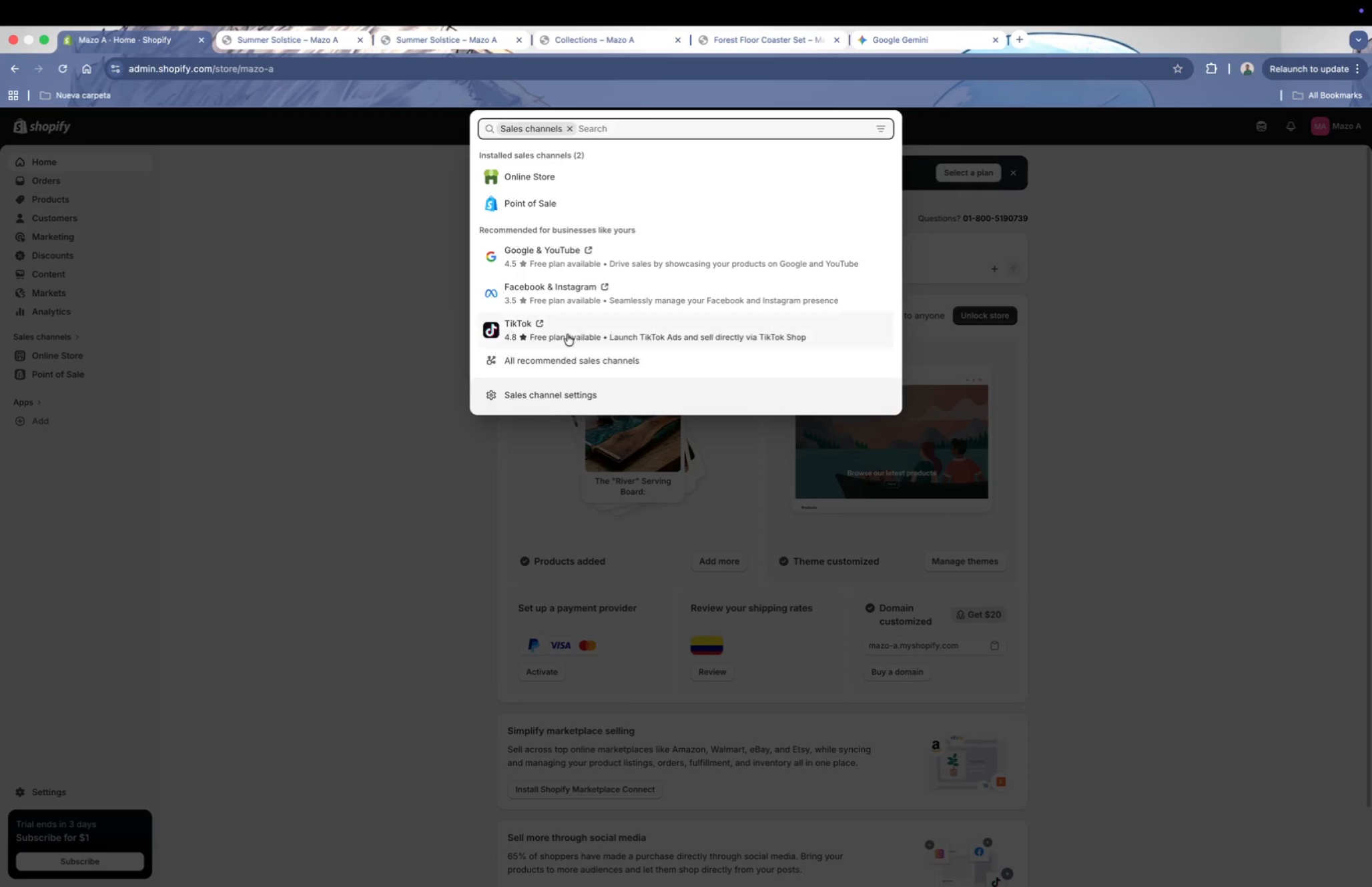 
left_click([559, 172])
 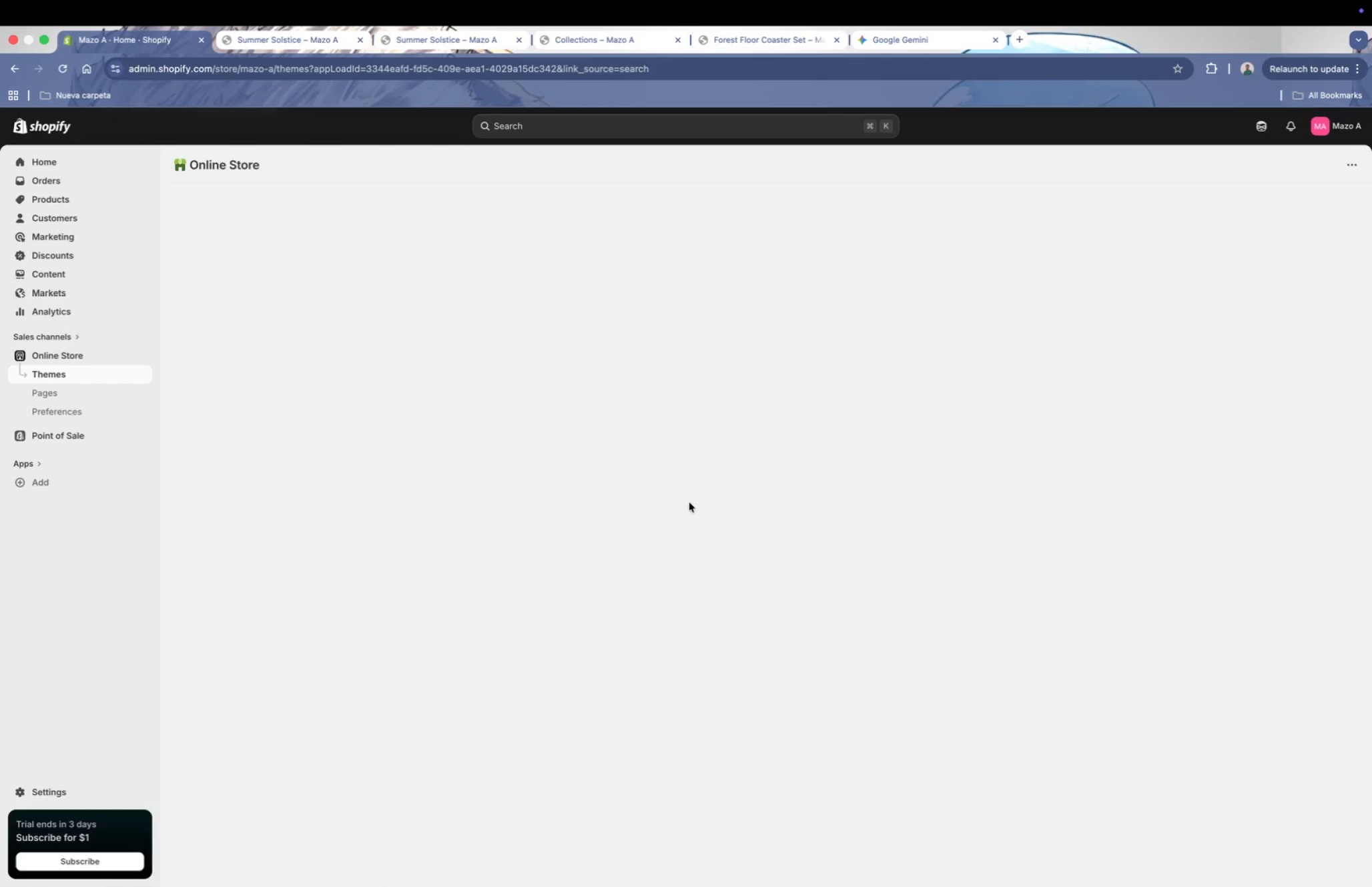 
mouse_move([538, 501])
 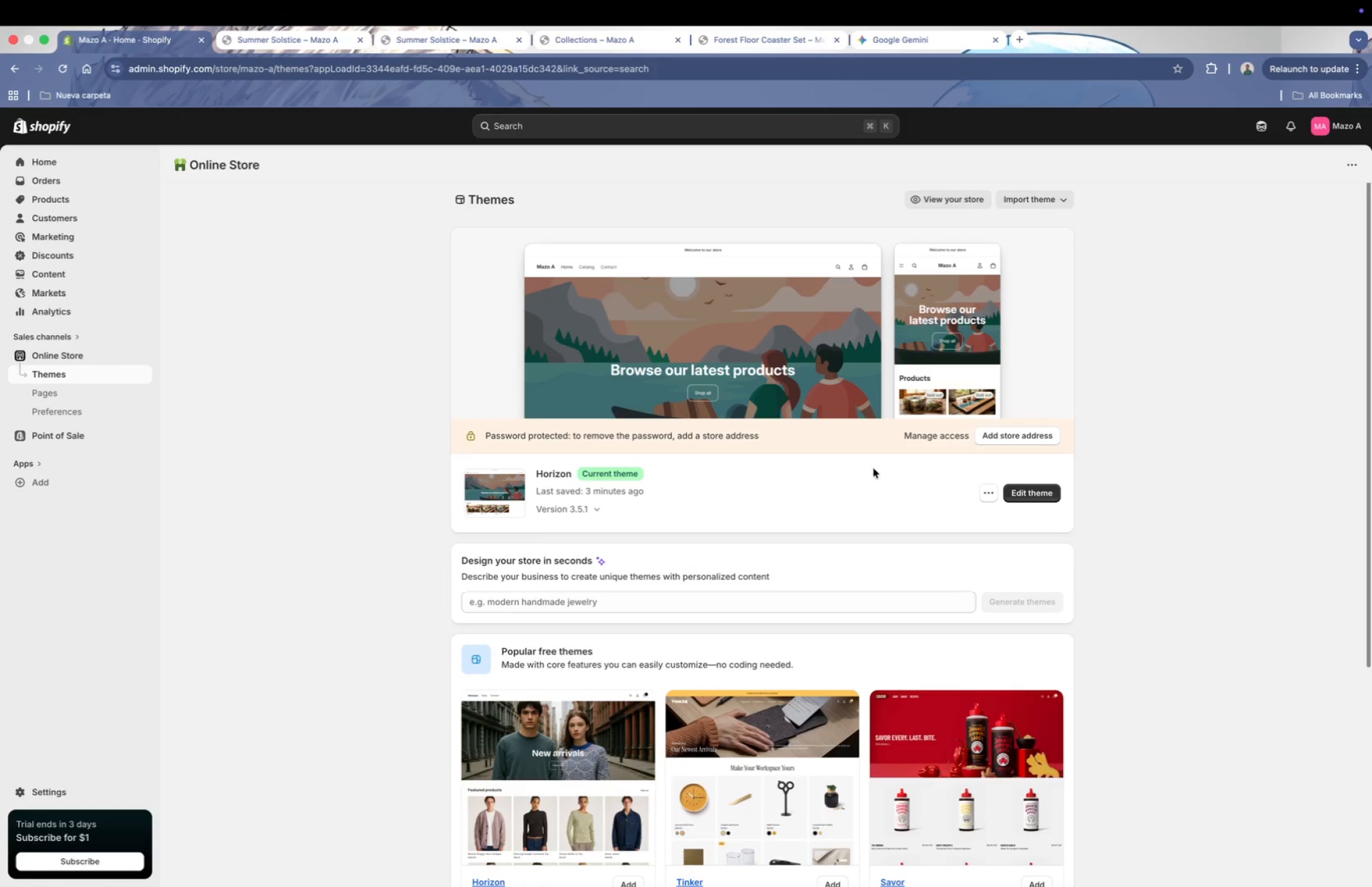 
left_click([1040, 487])
 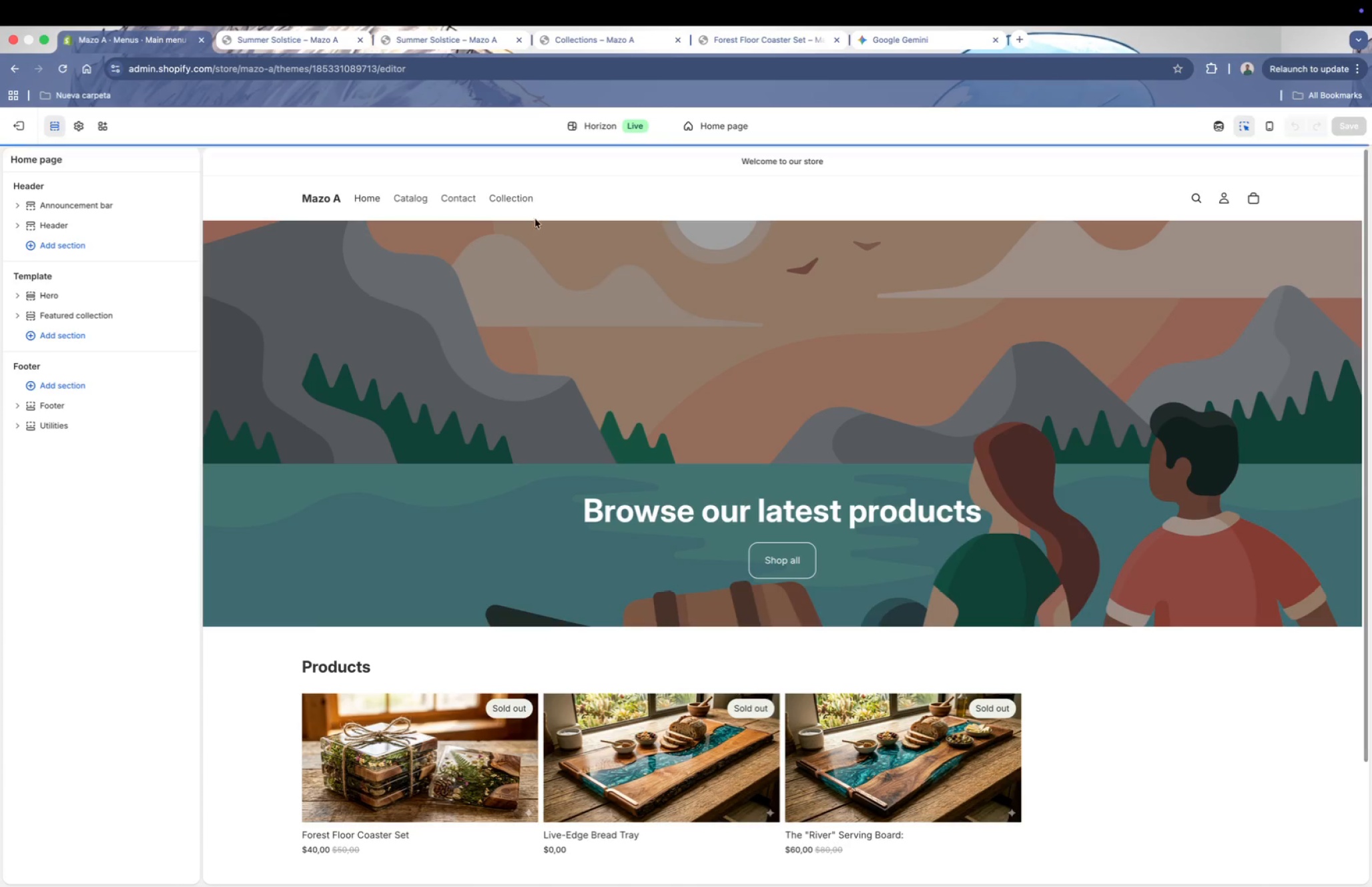 
left_click([522, 200])
 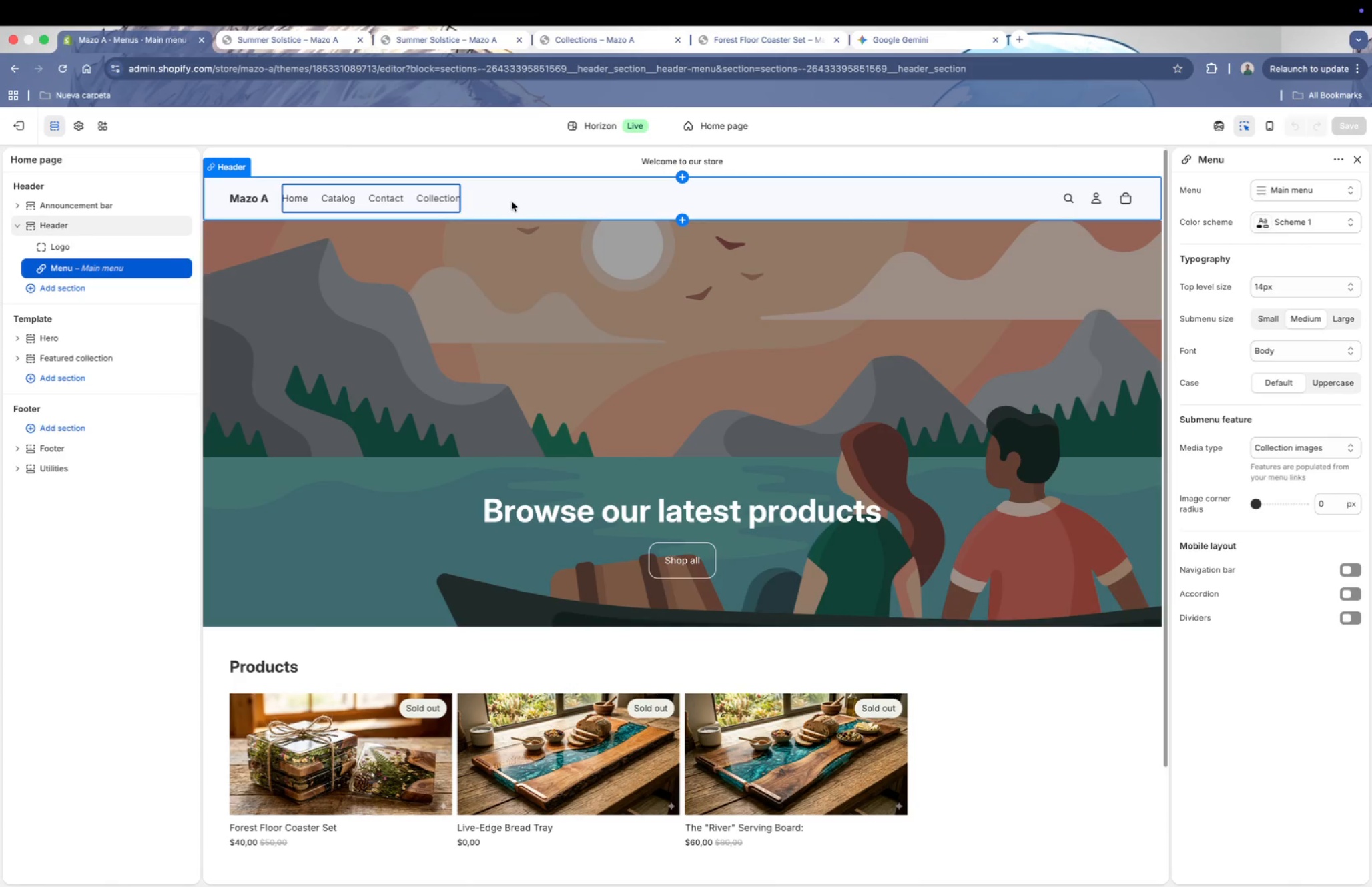 
mouse_move([456, 196])
 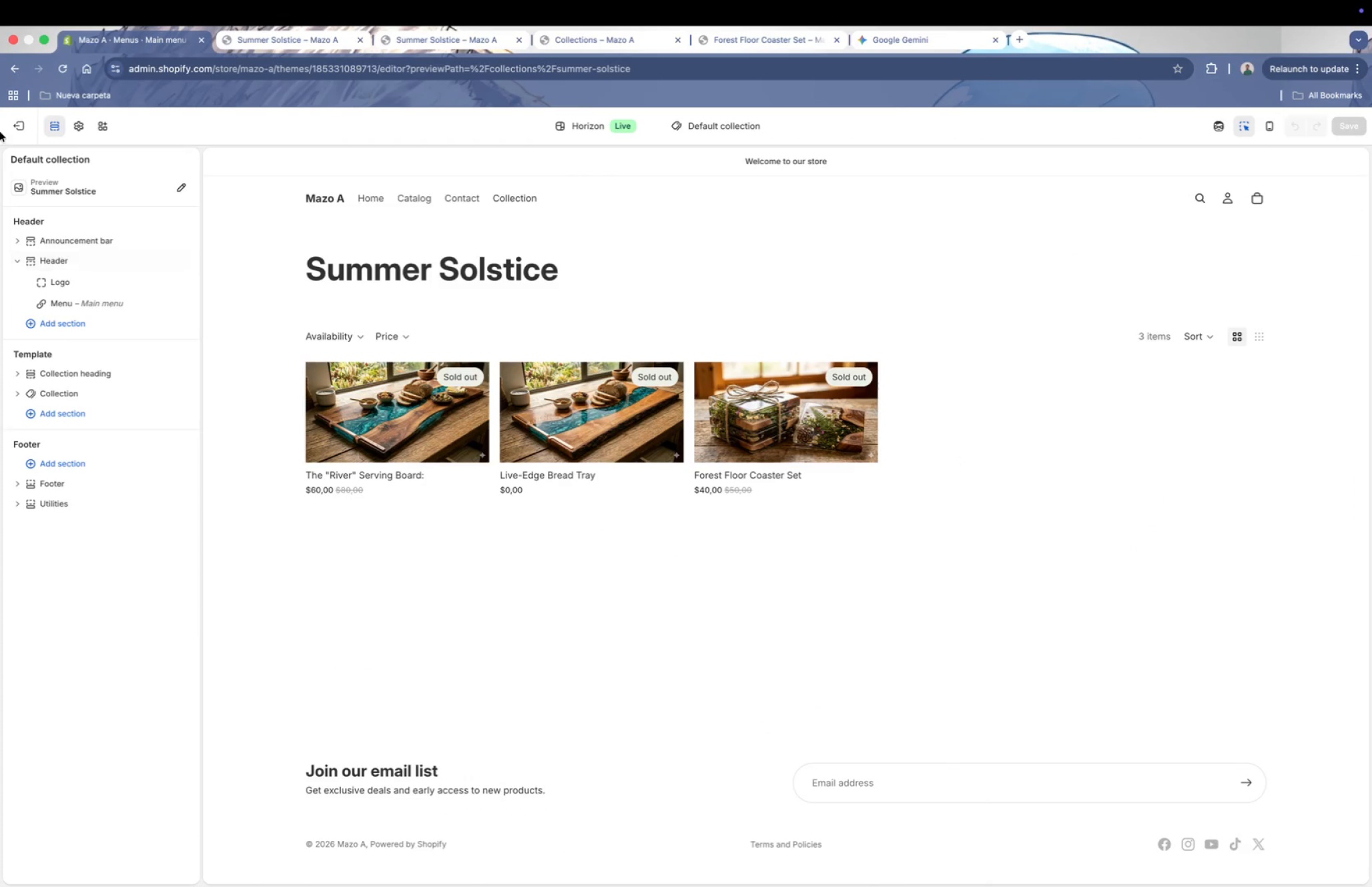 
left_click([25, 128])
 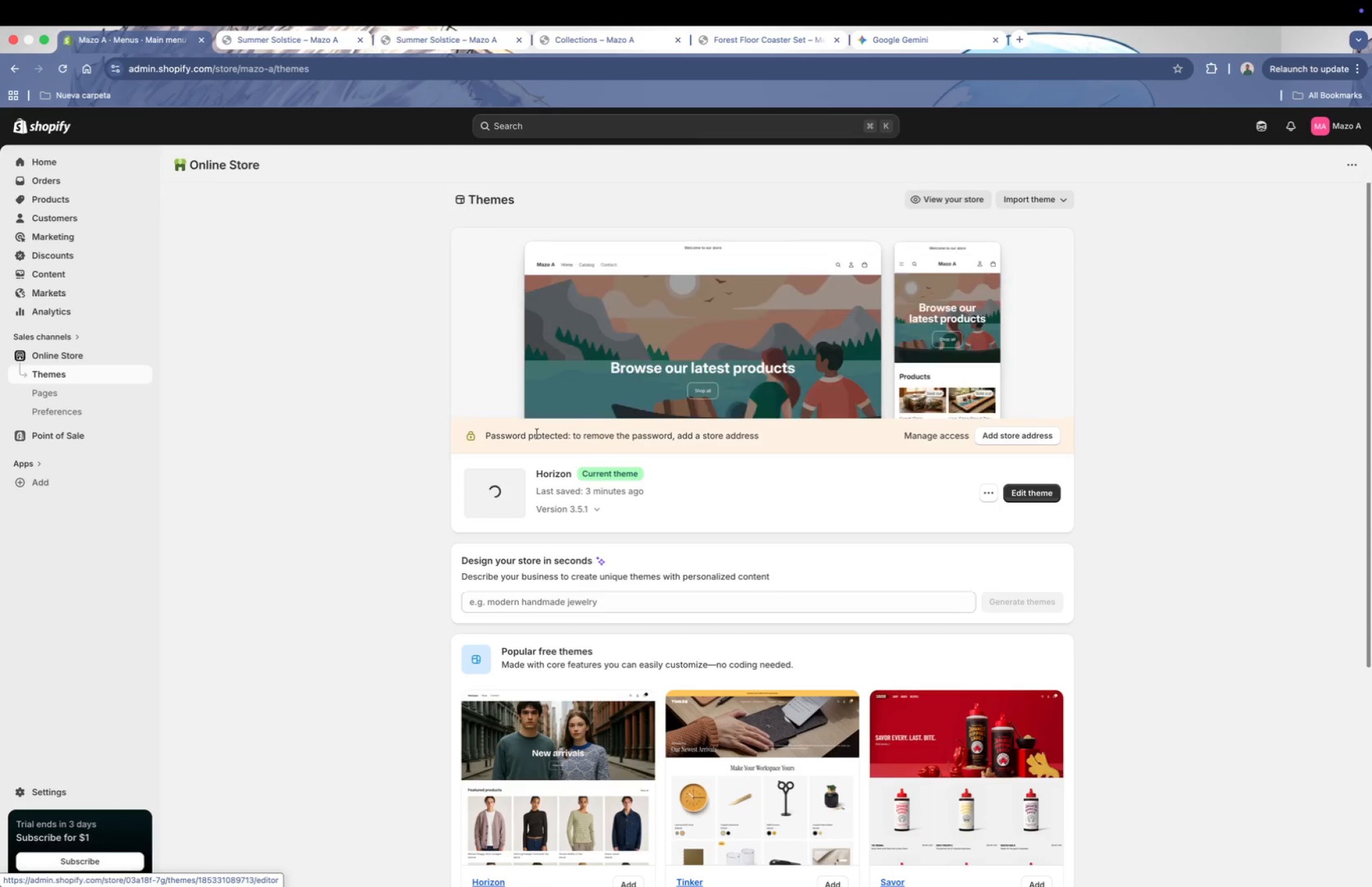 
scroll: coordinate [522, 413], scroll_direction: none, amount: 0.0
 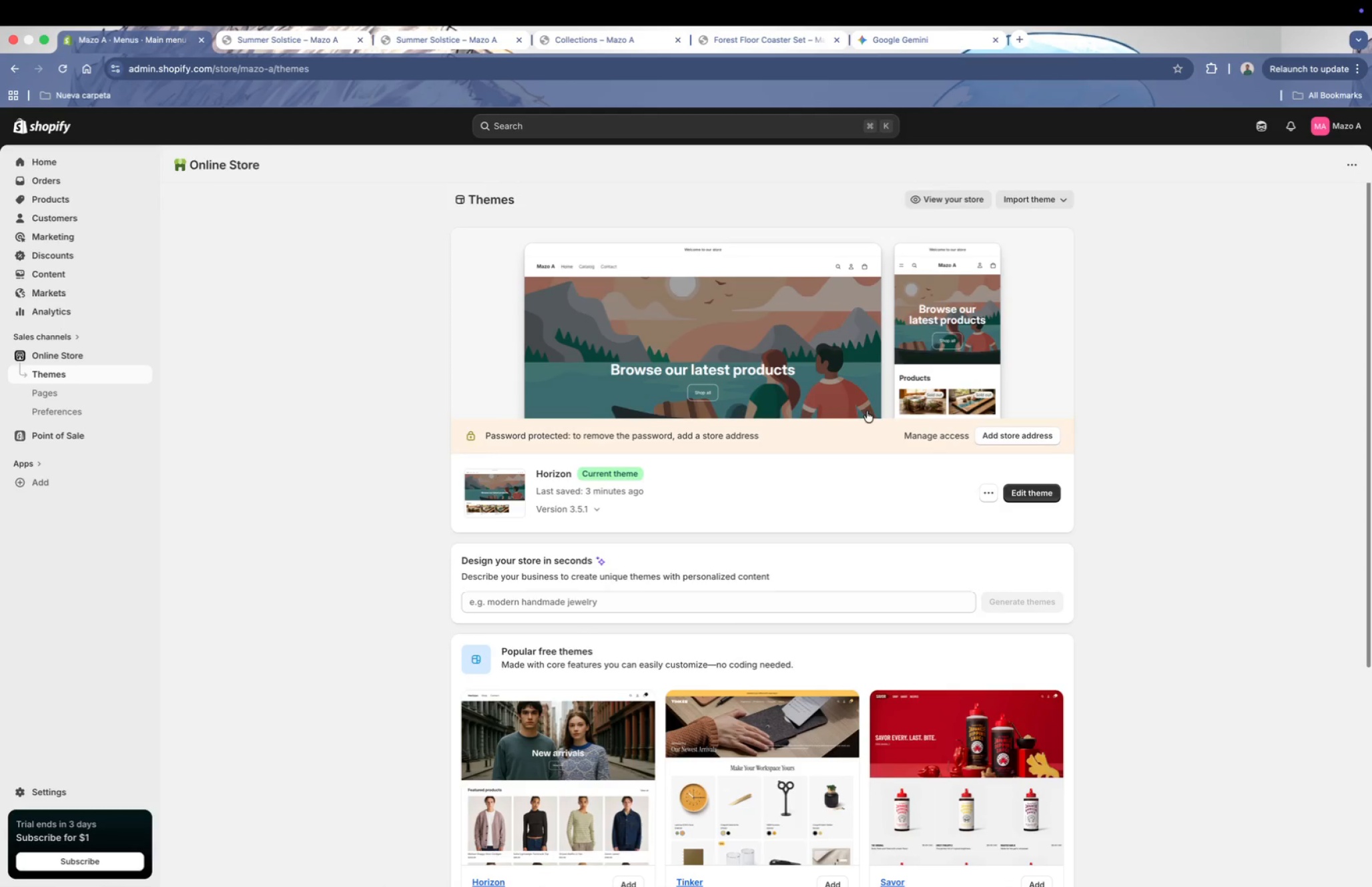 
key(Meta+CommandLeft)
 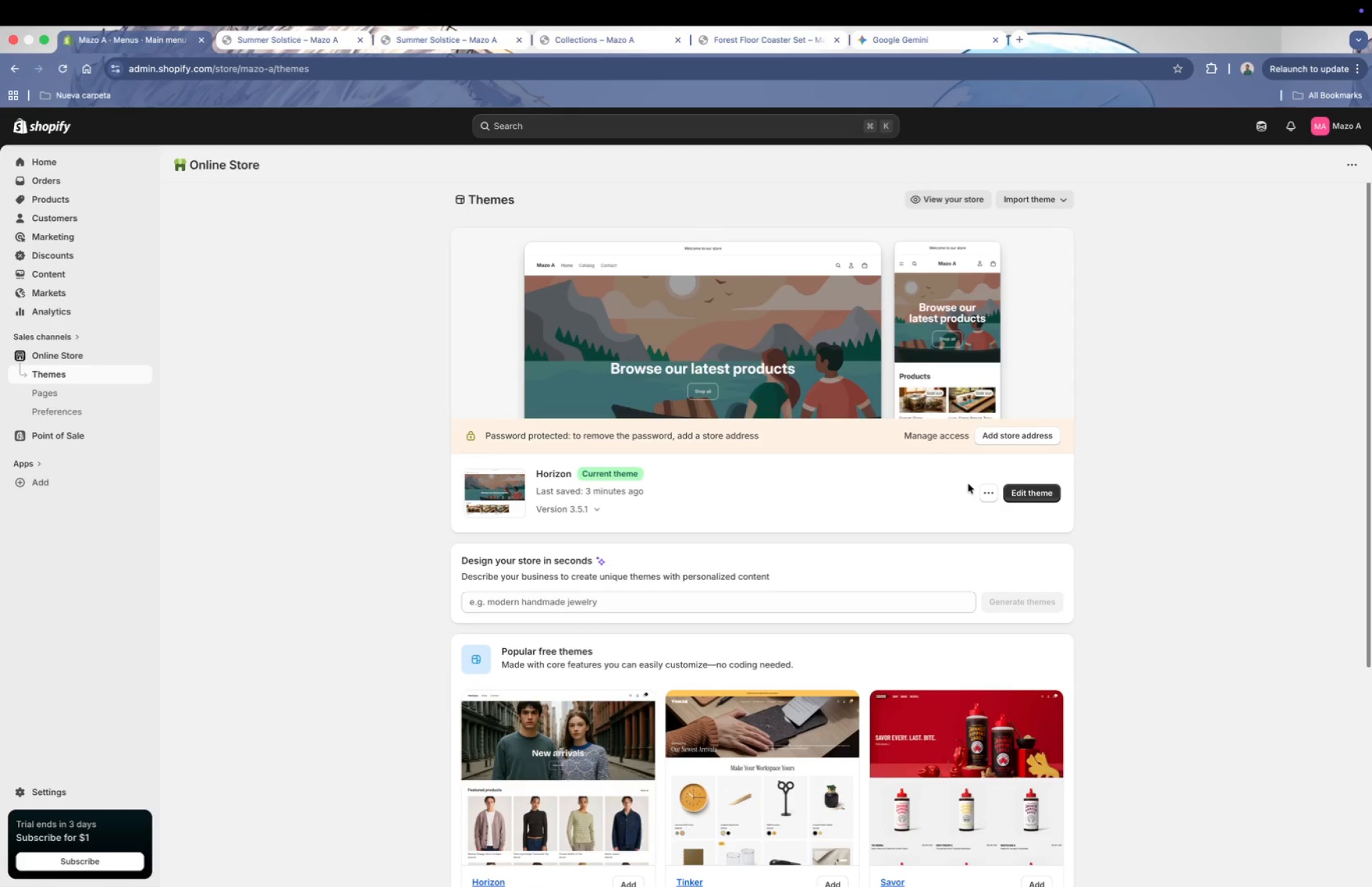 
key(Meta+Tab)